 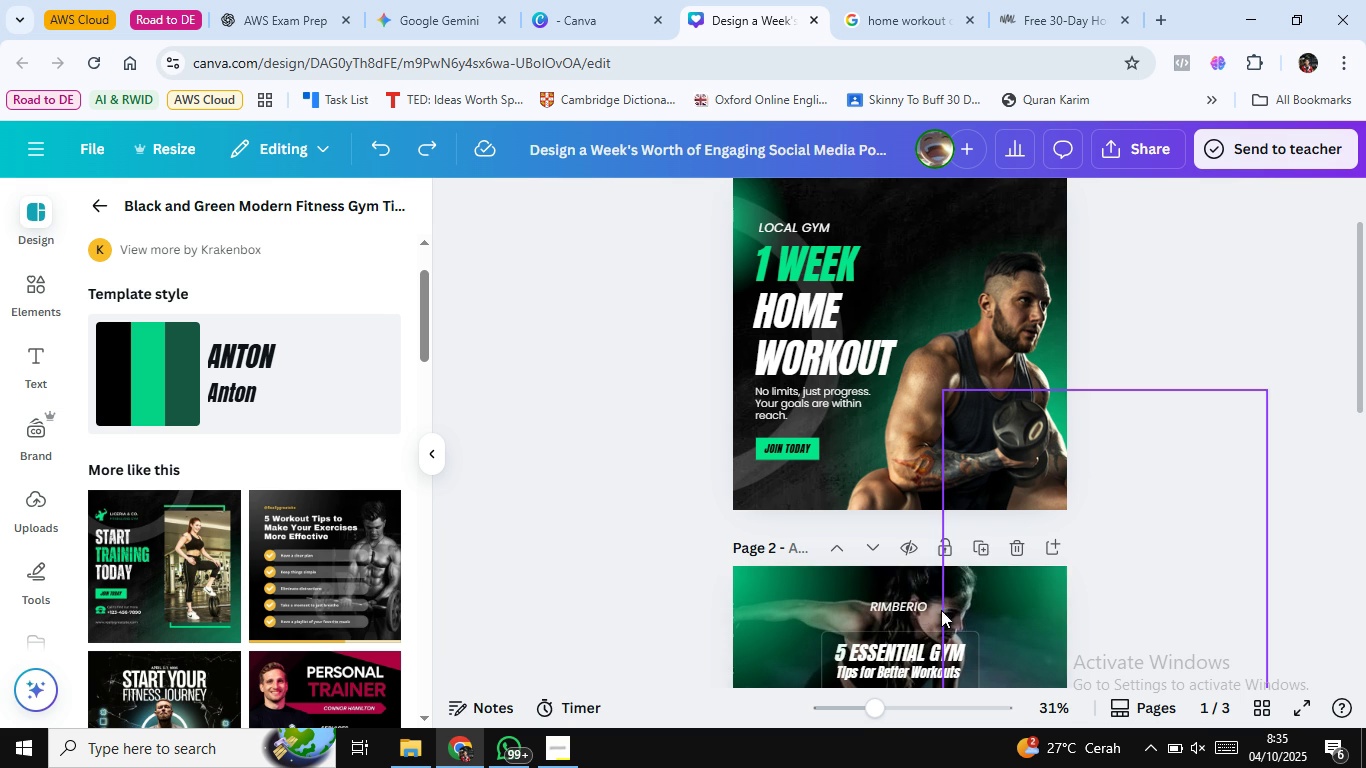 
double_click([908, 610])
 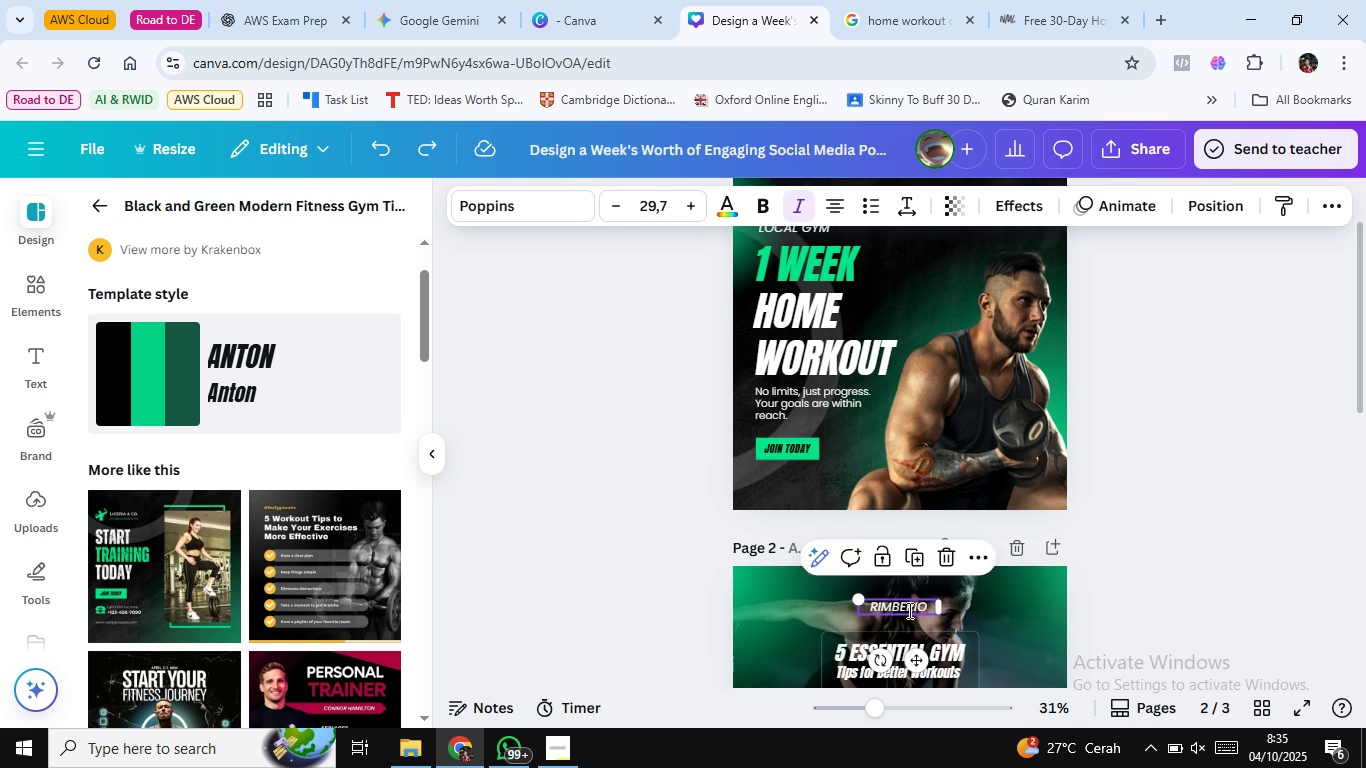 
triple_click([908, 610])
 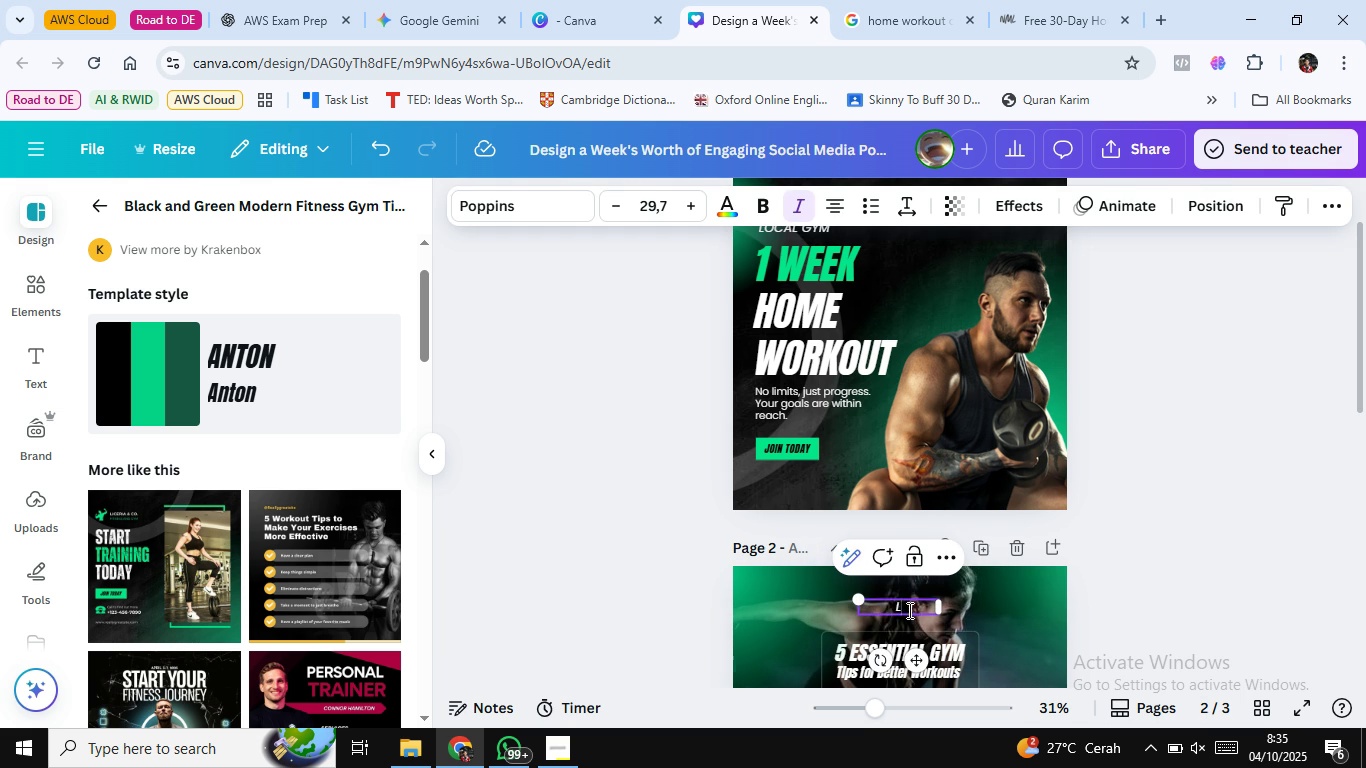 
type(local gym)
 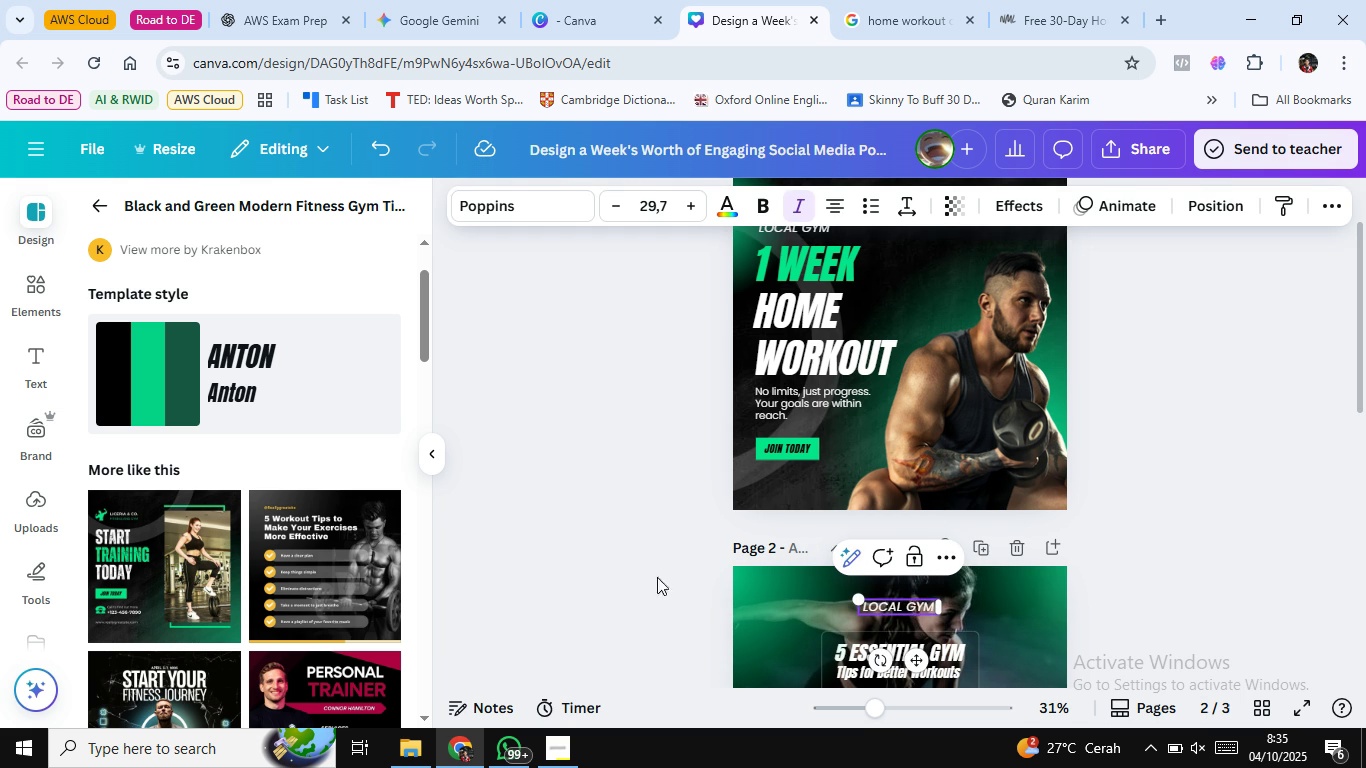 
left_click([647, 573])
 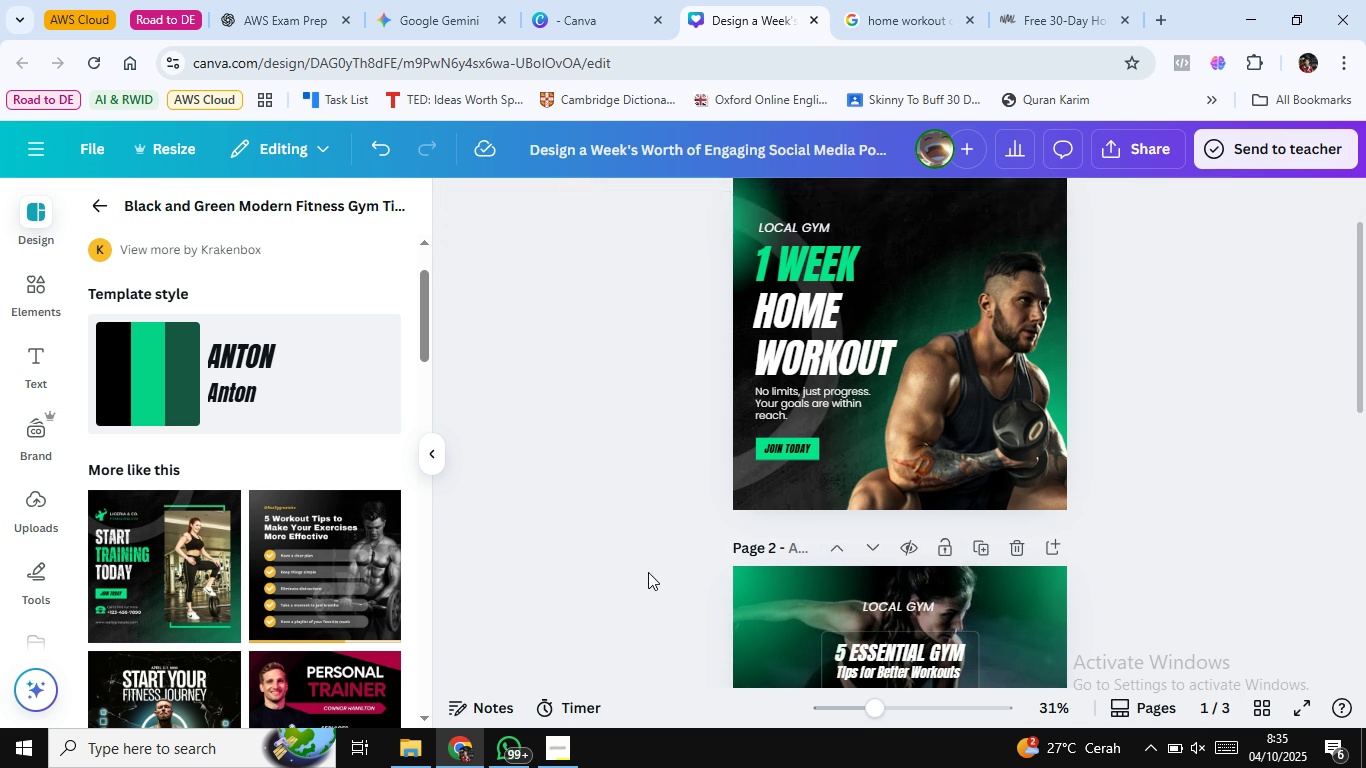 
scroll: coordinate [727, 520], scroll_direction: down, amount: 3.0
 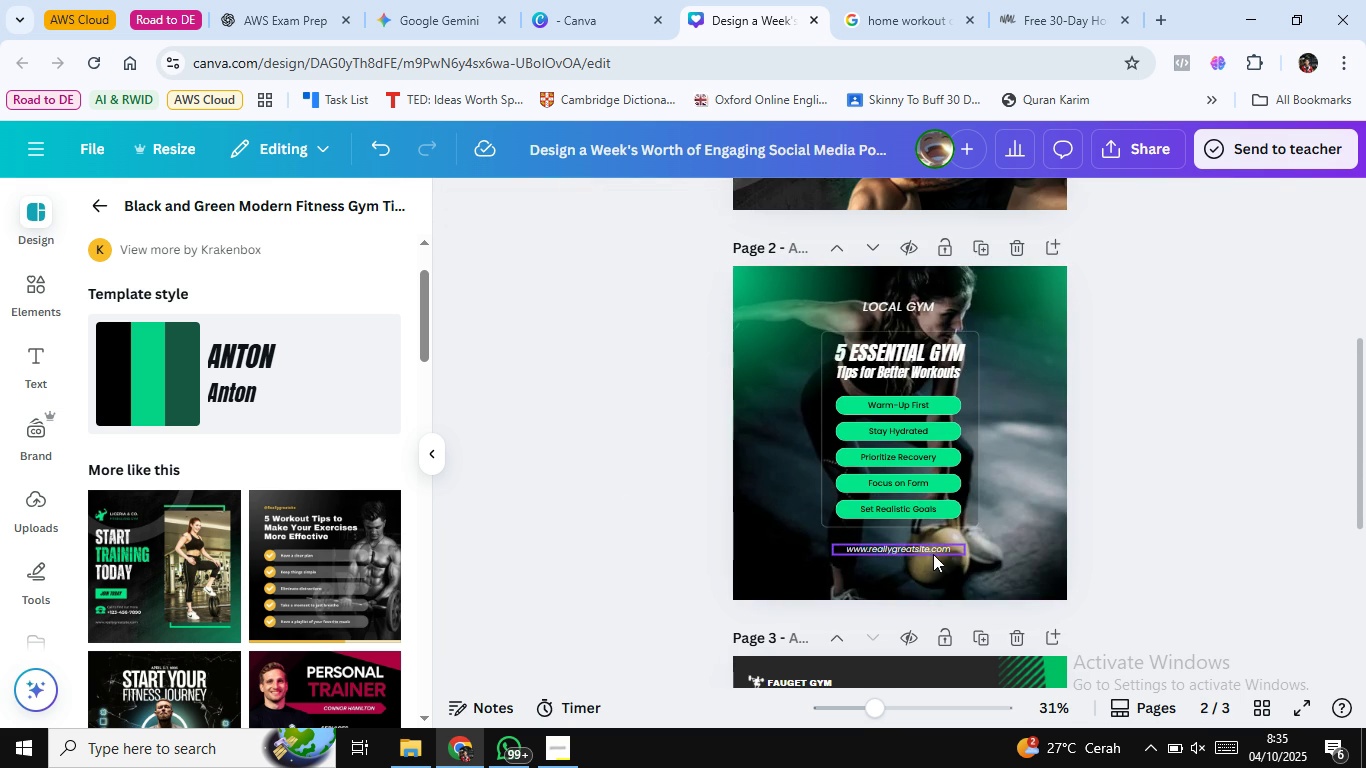 
left_click([931, 553])
 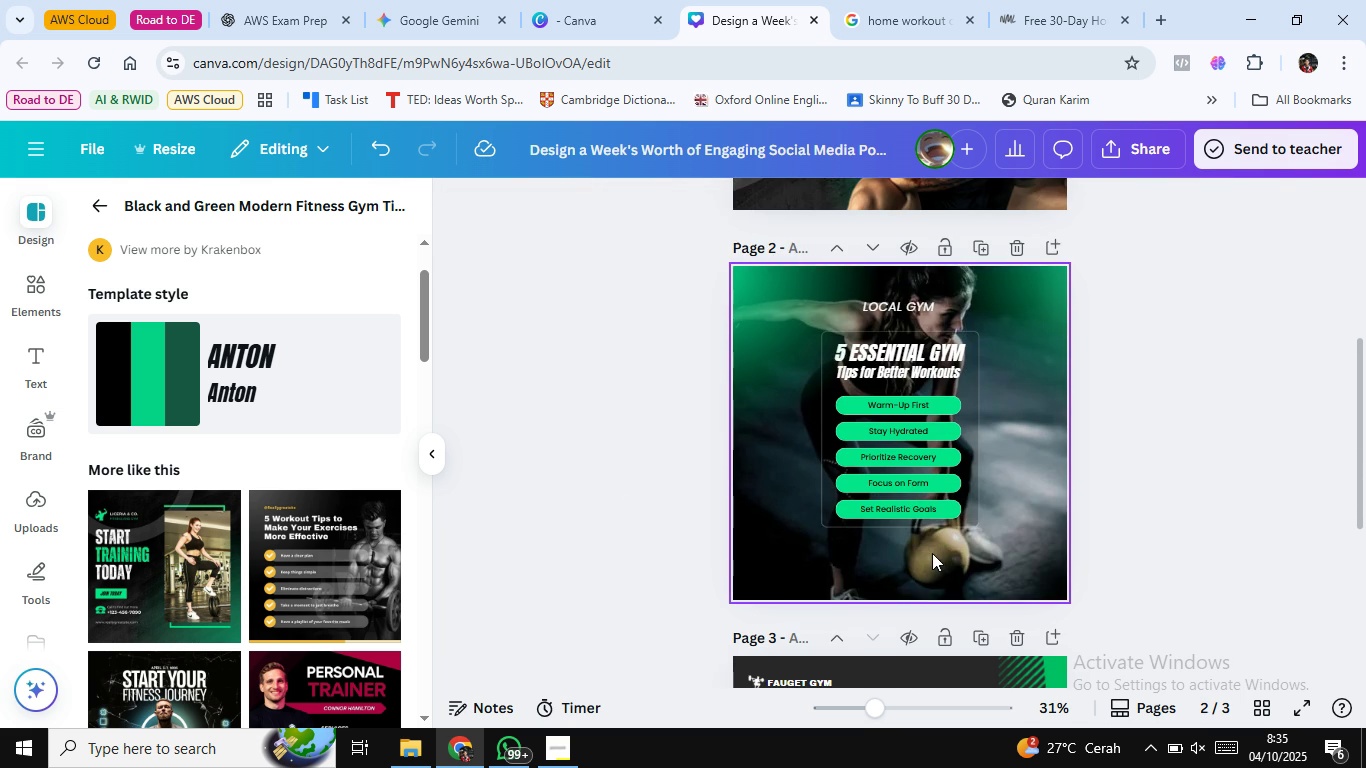 
key(Delete)
 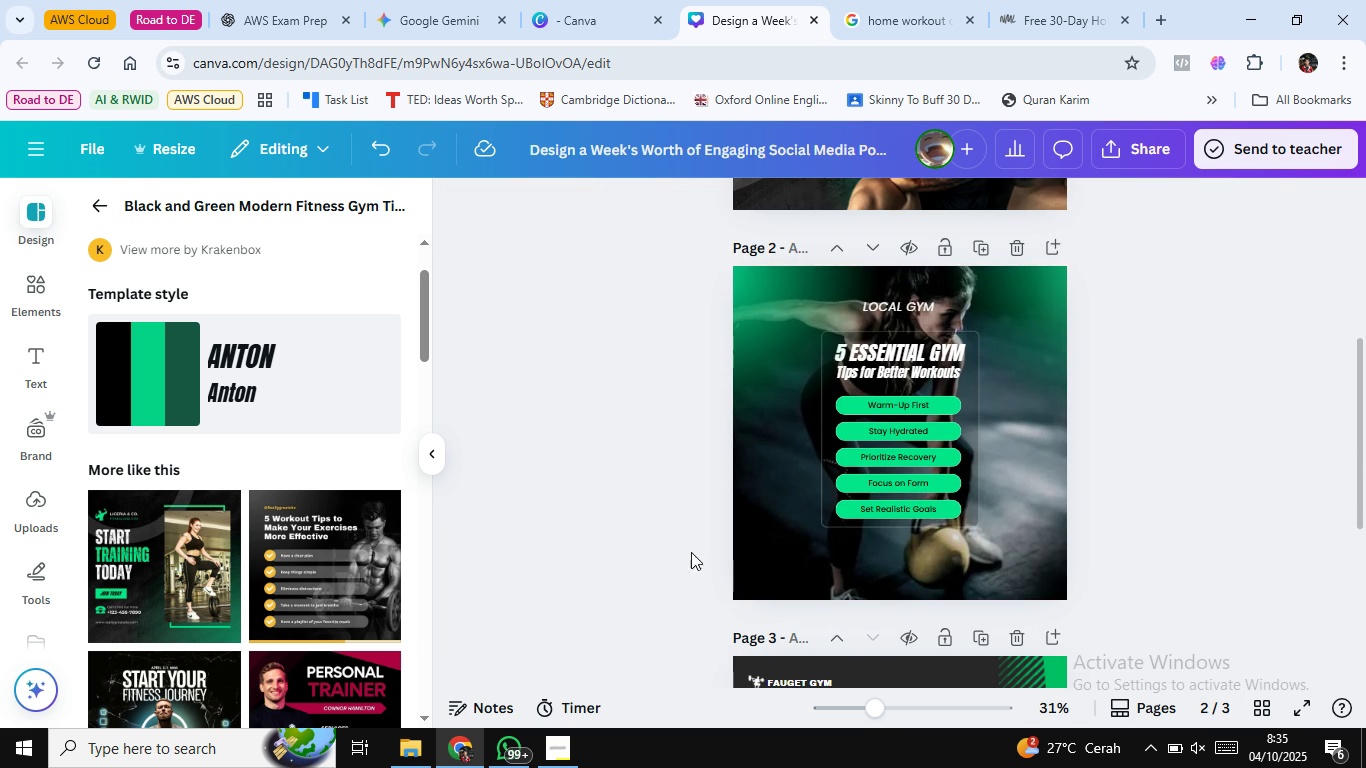 
scroll: coordinate [641, 535], scroll_direction: none, amount: 0.0
 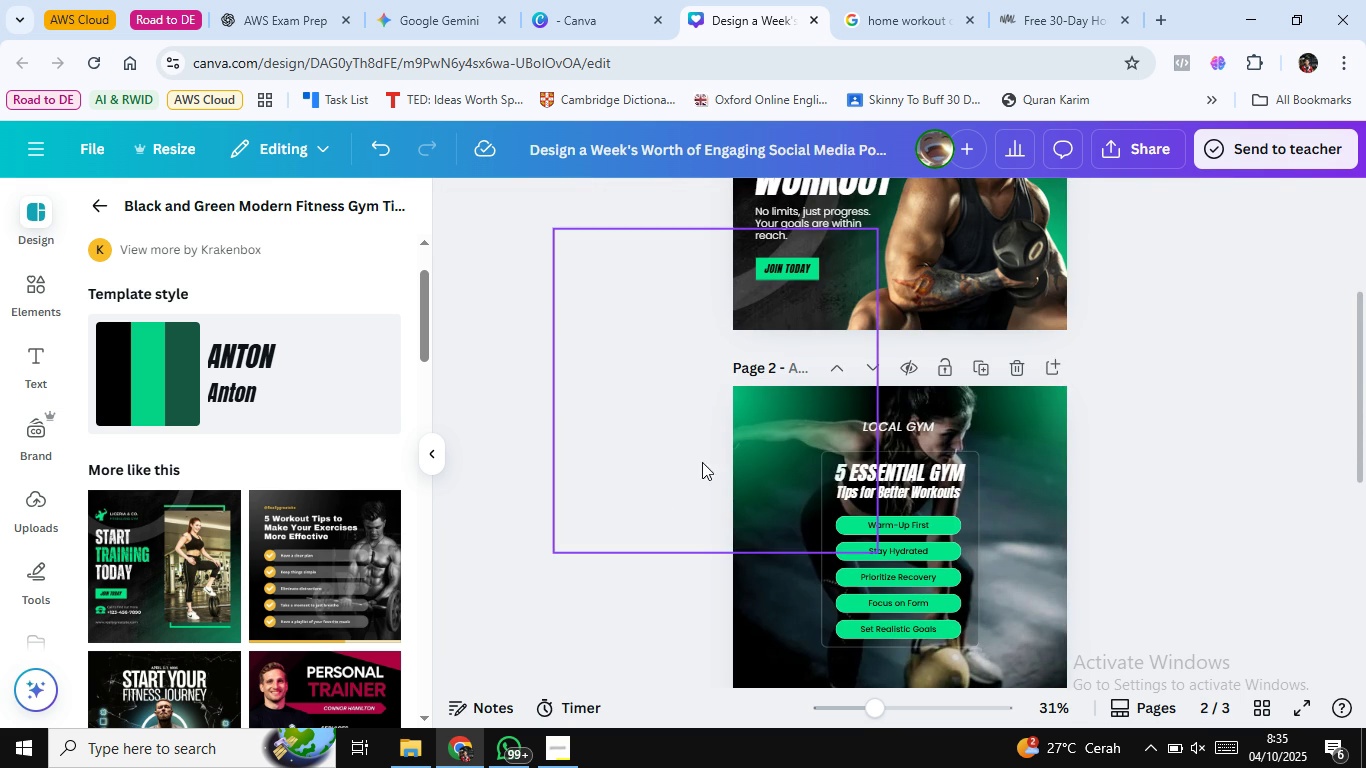 
scroll: coordinate [686, 460], scroll_direction: up, amount: 2.0
 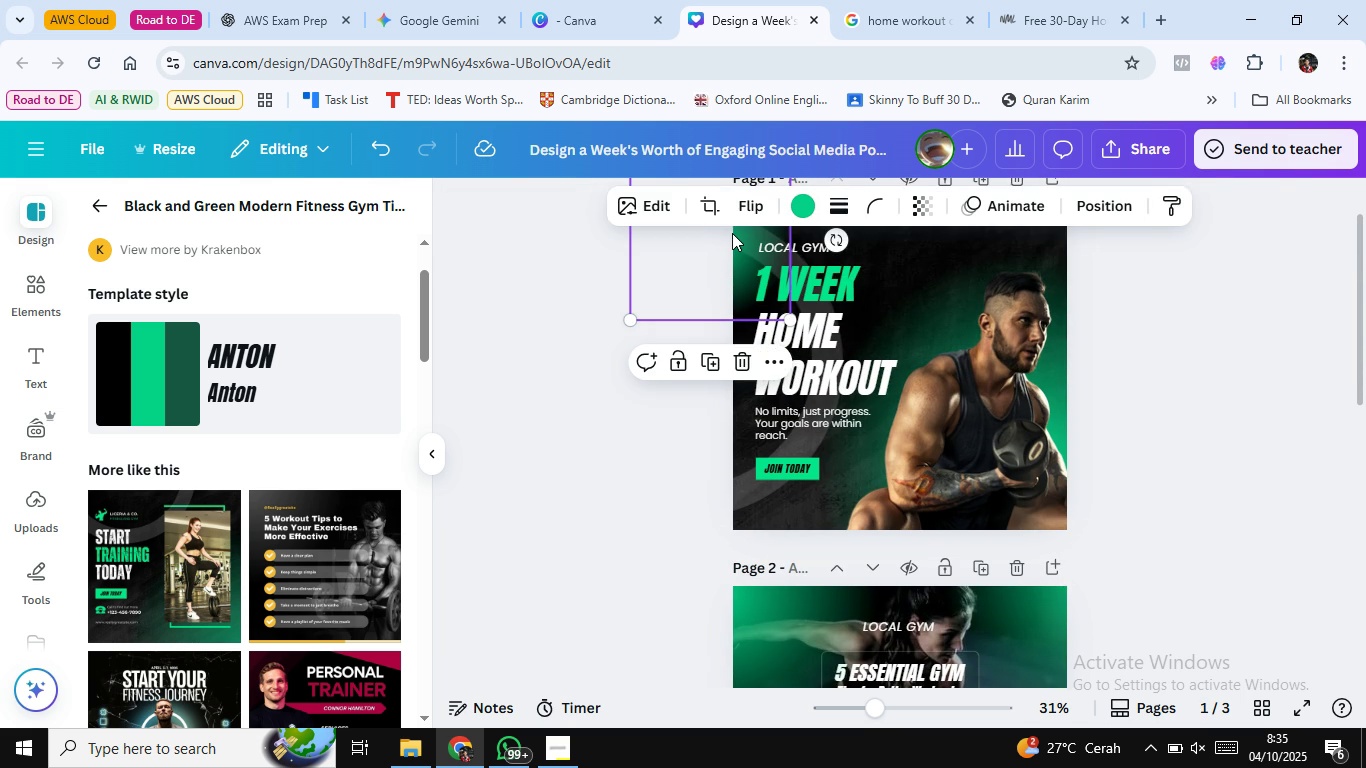 
left_click([732, 233])
 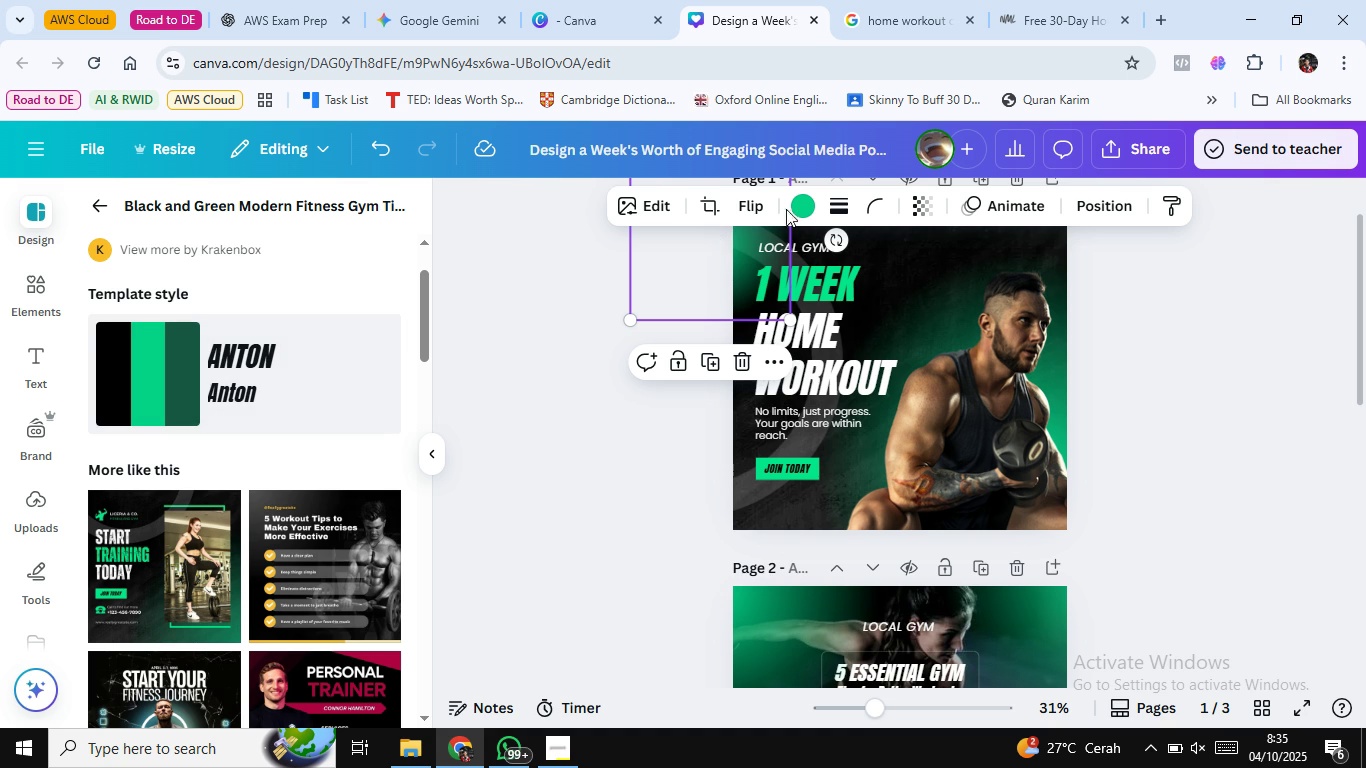 
left_click([798, 206])
 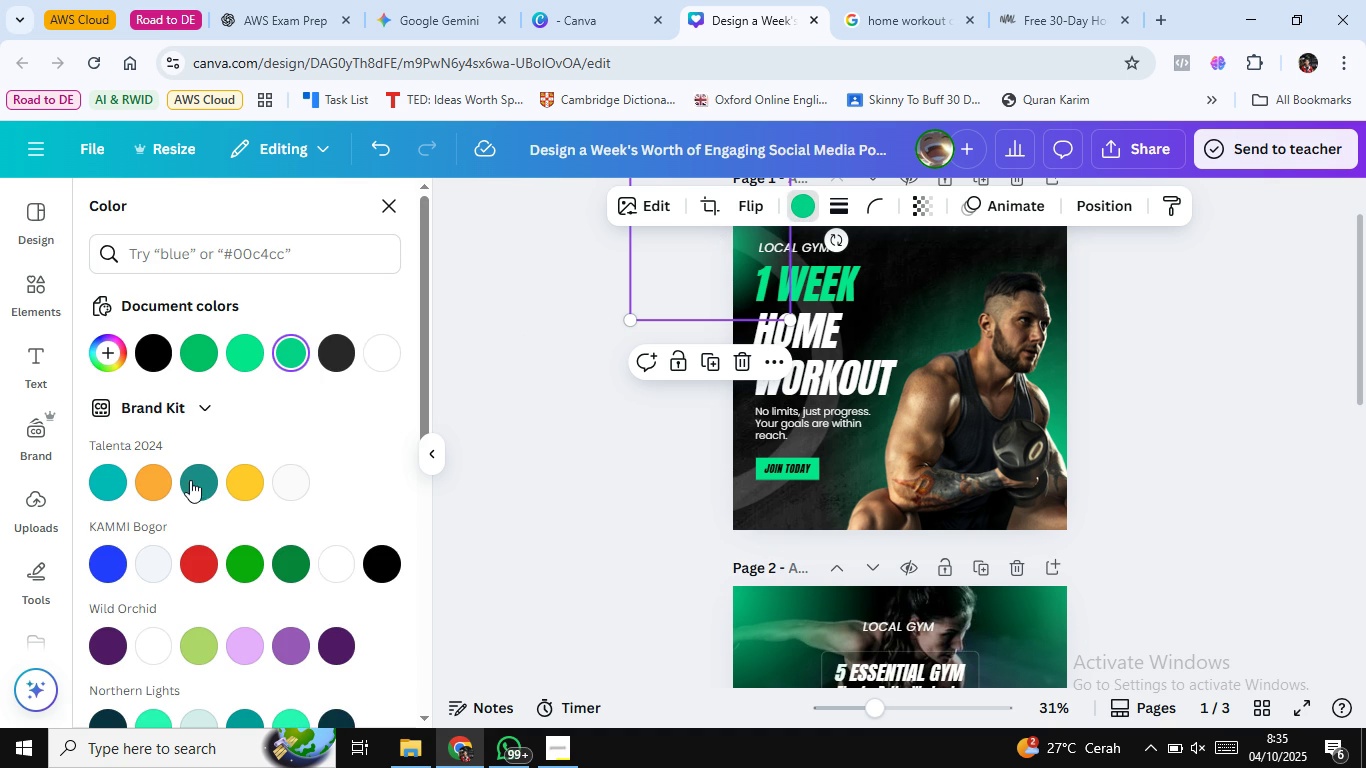 
left_click([106, 559])
 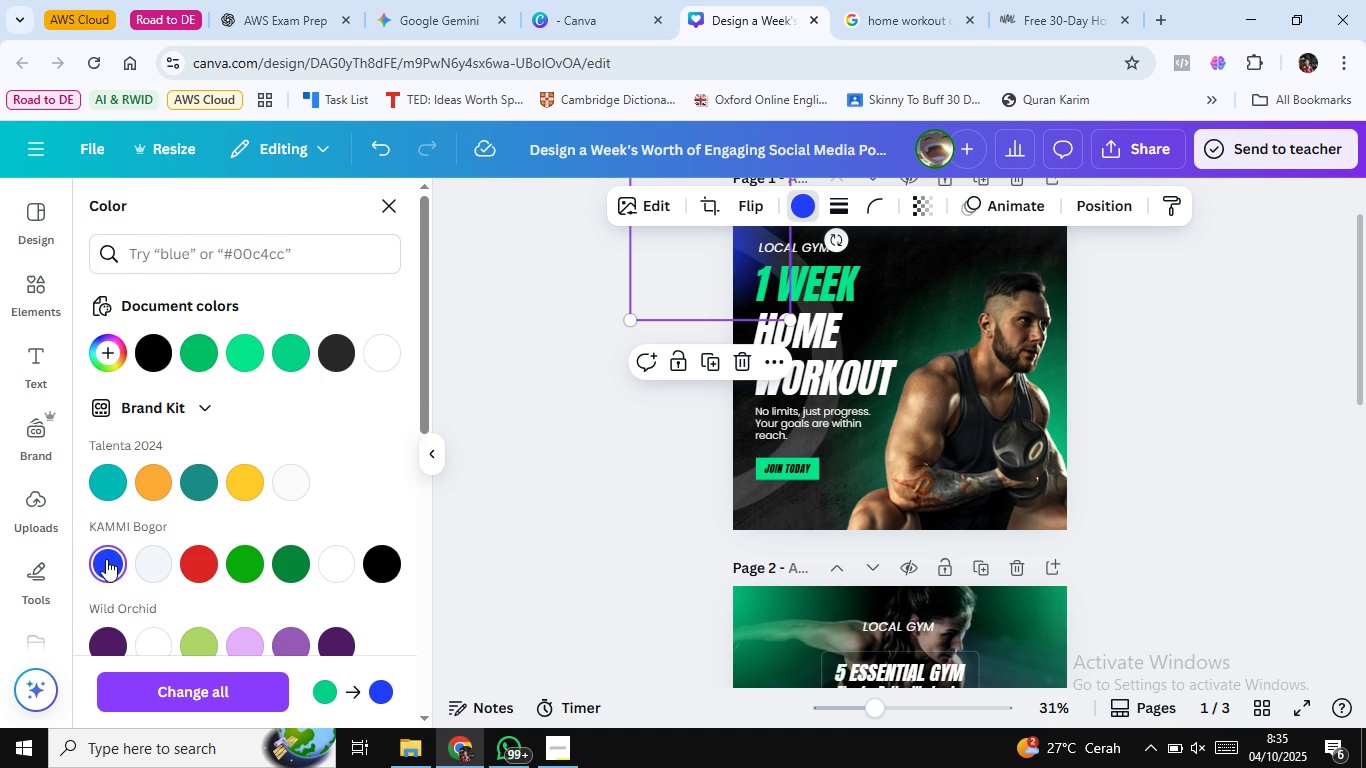 
scroll: coordinate [106, 559], scroll_direction: down, amount: 1.0
 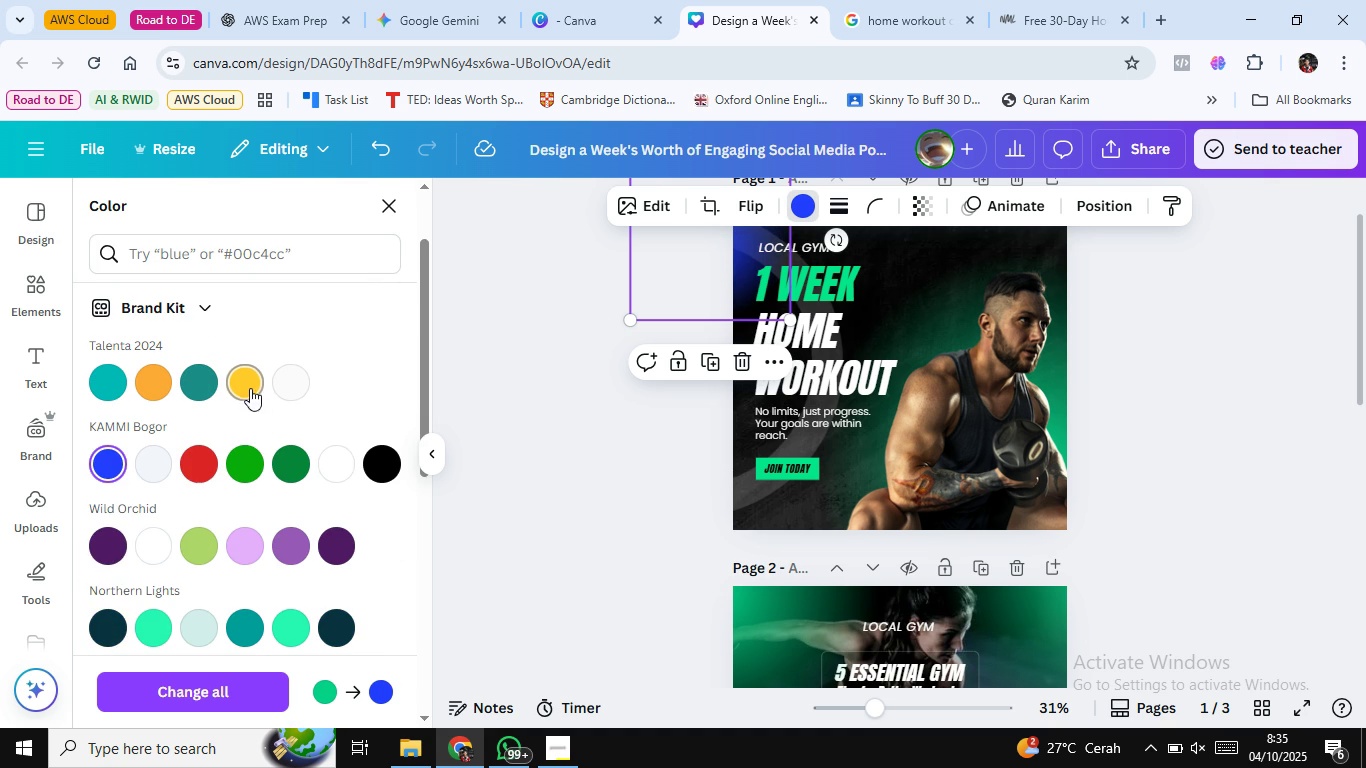 
left_click([249, 386])
 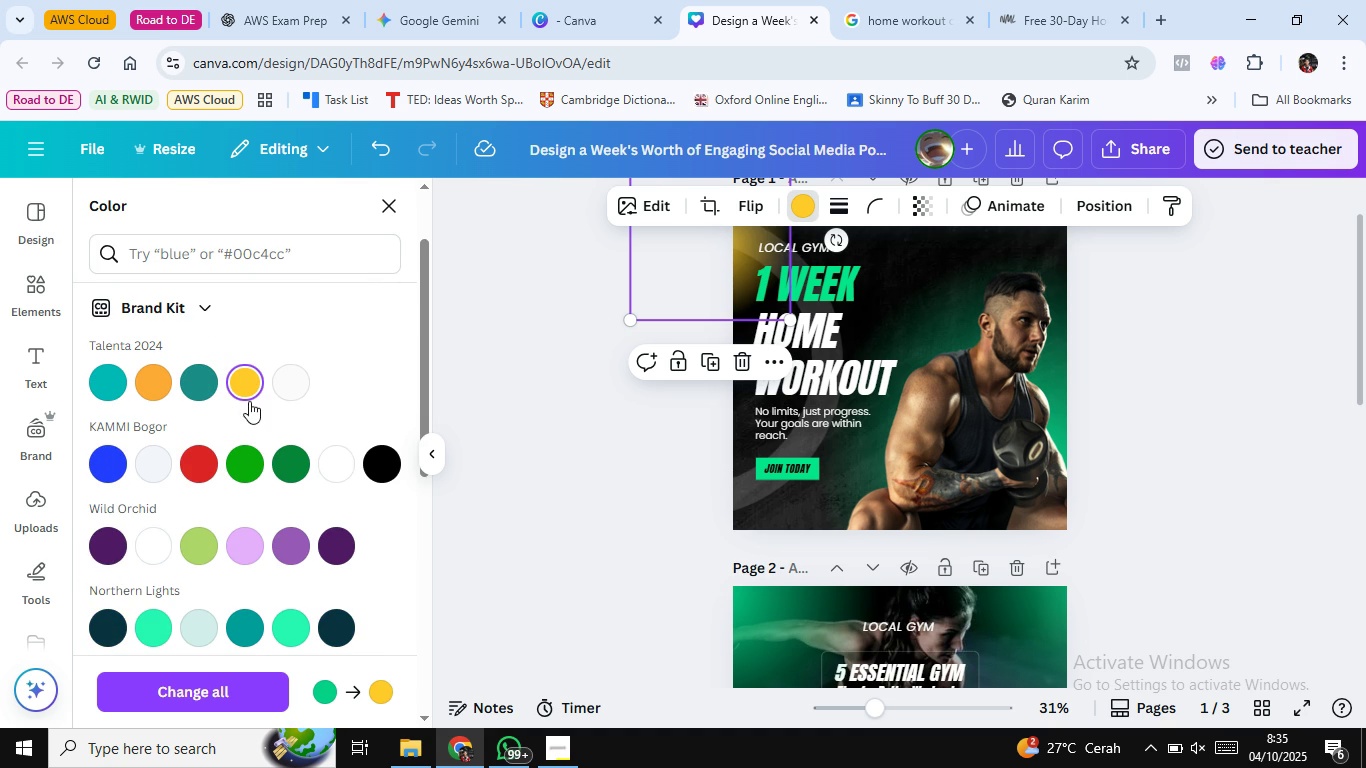 
mouse_move([251, 467])
 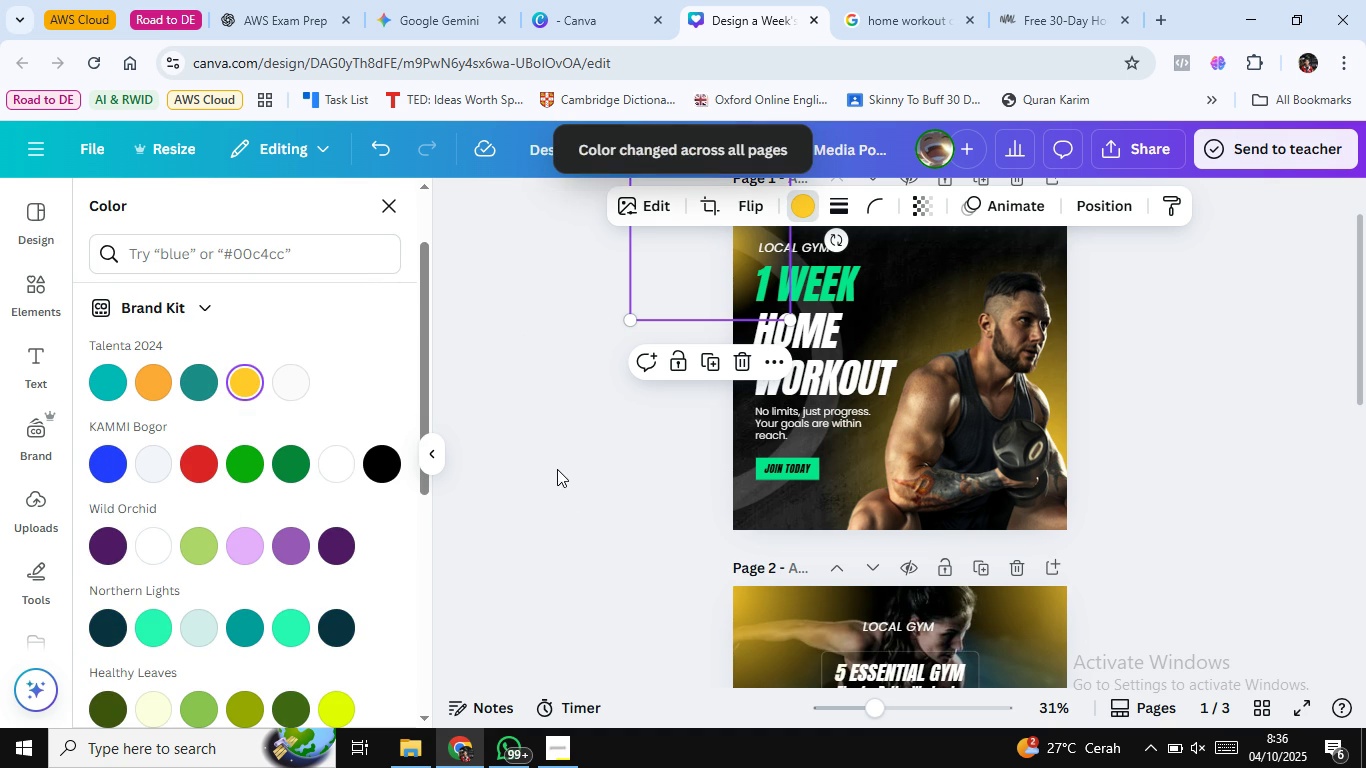 
left_click([557, 469])
 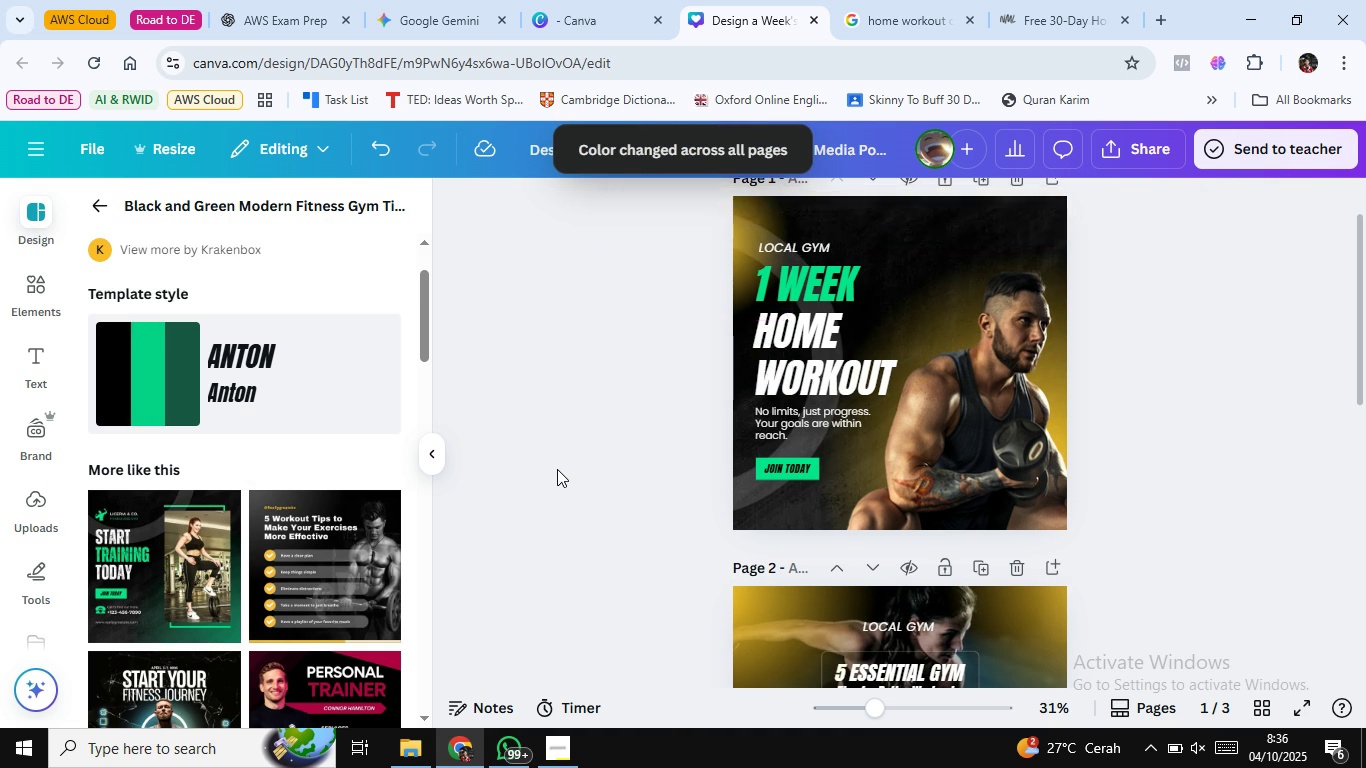 
left_click([557, 469])
 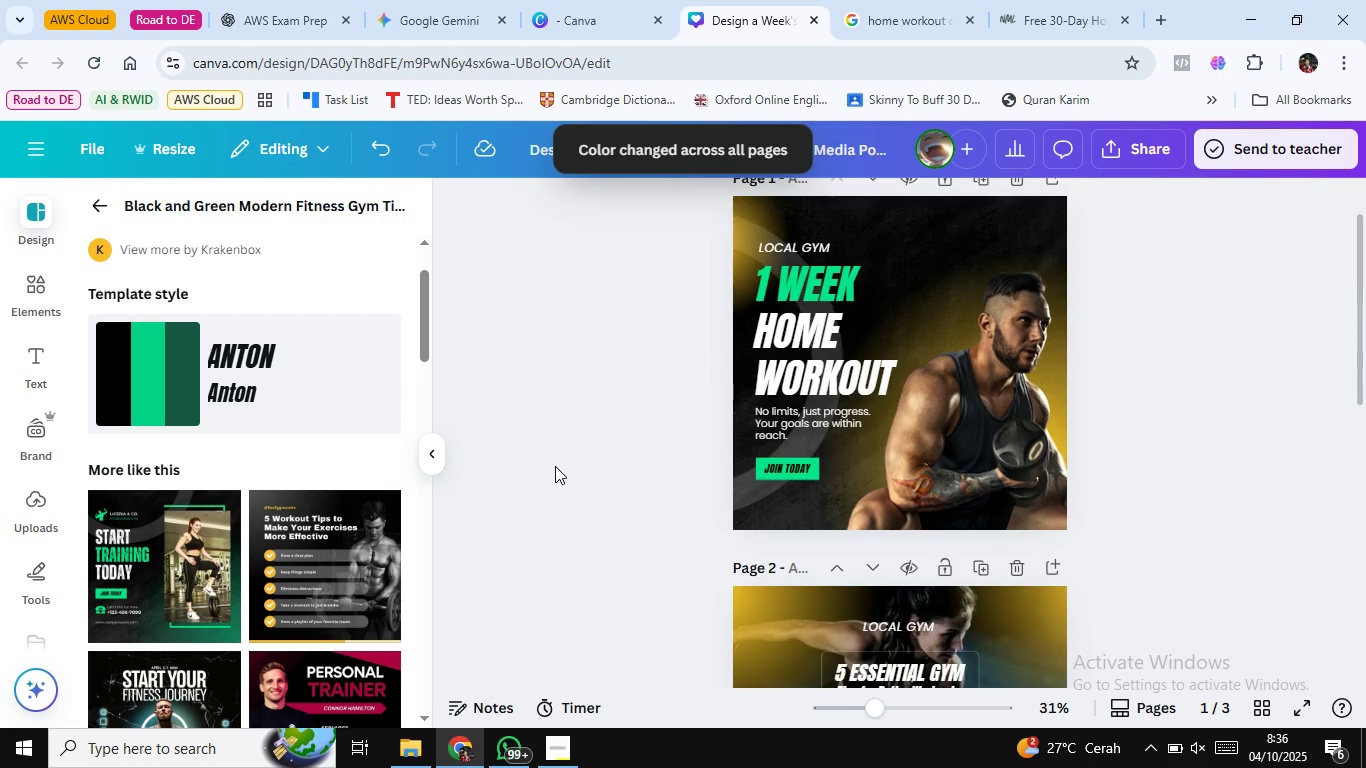 
scroll: coordinate [554, 466], scroll_direction: down, amount: 2.0
 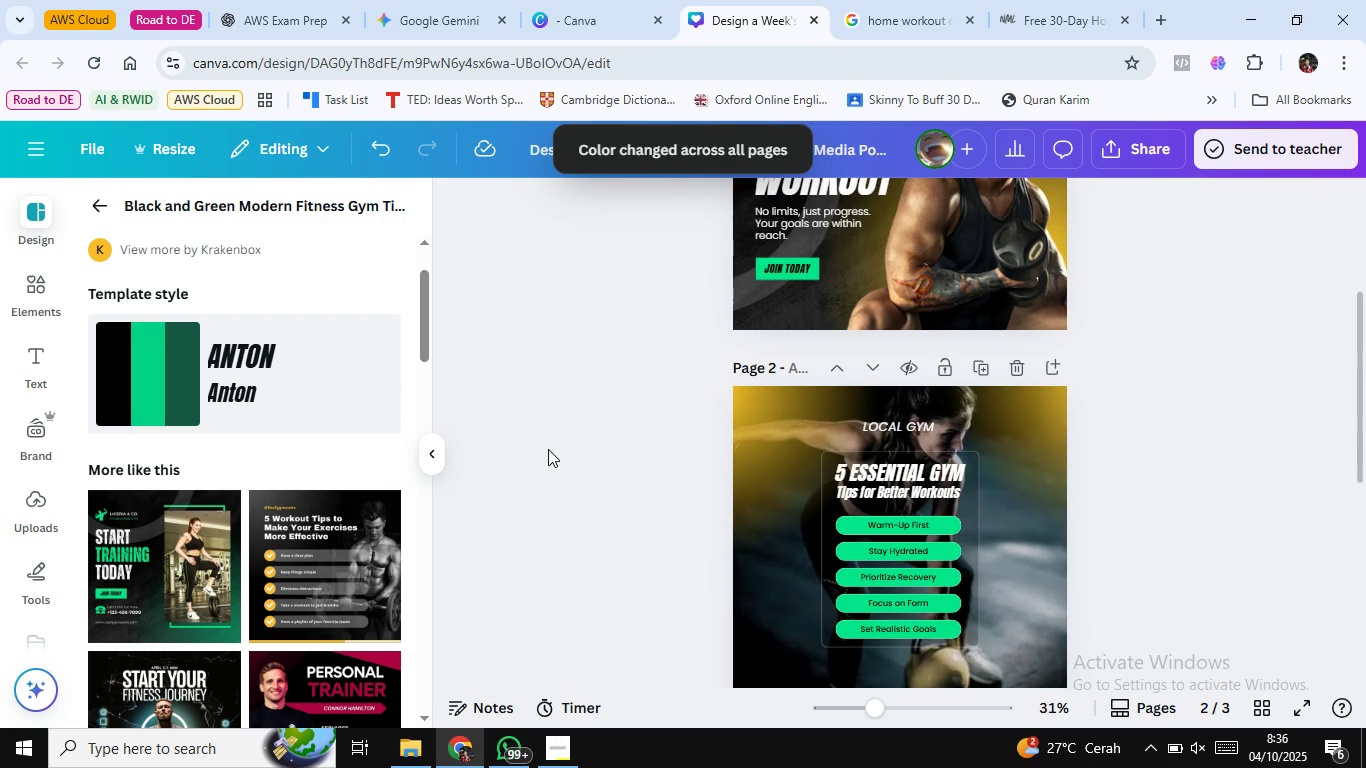 
scroll: coordinate [548, 449], scroll_direction: up, amount: 2.0
 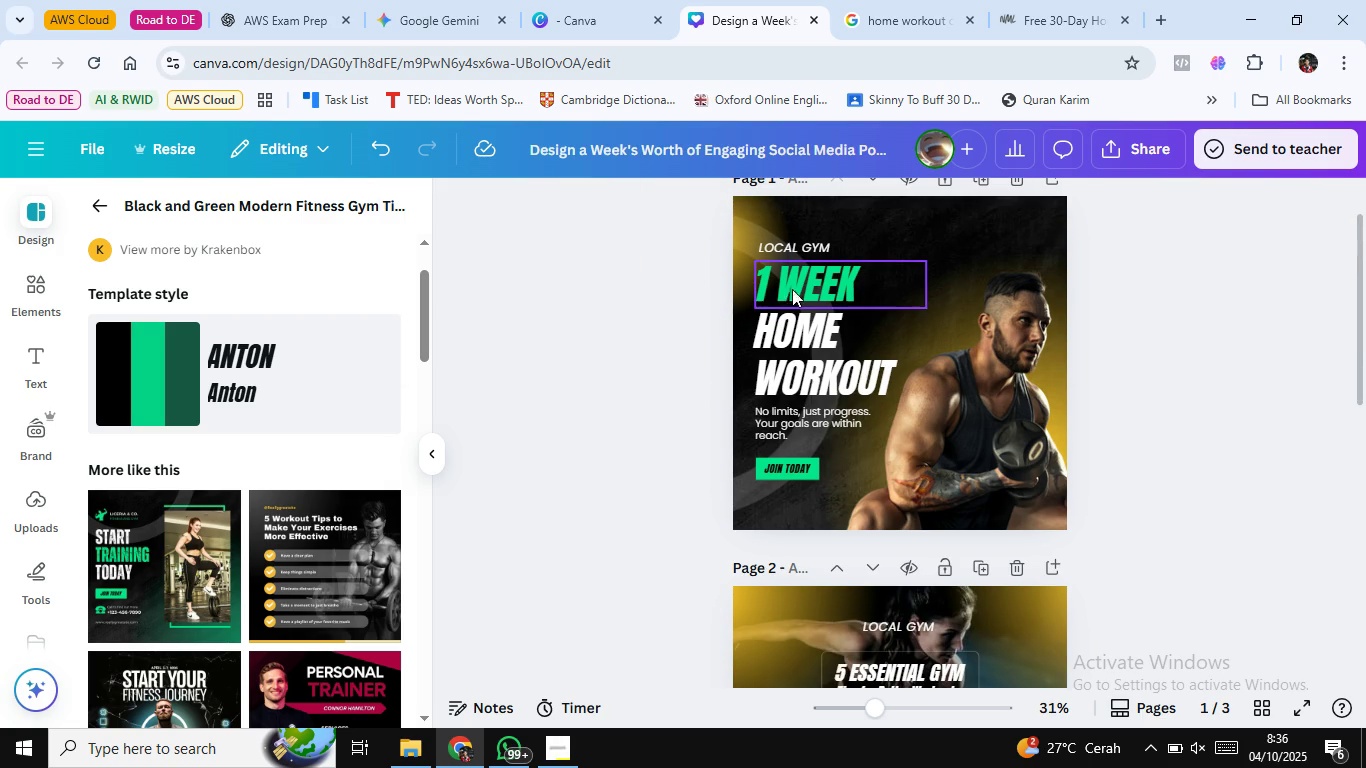 
left_click([798, 287])
 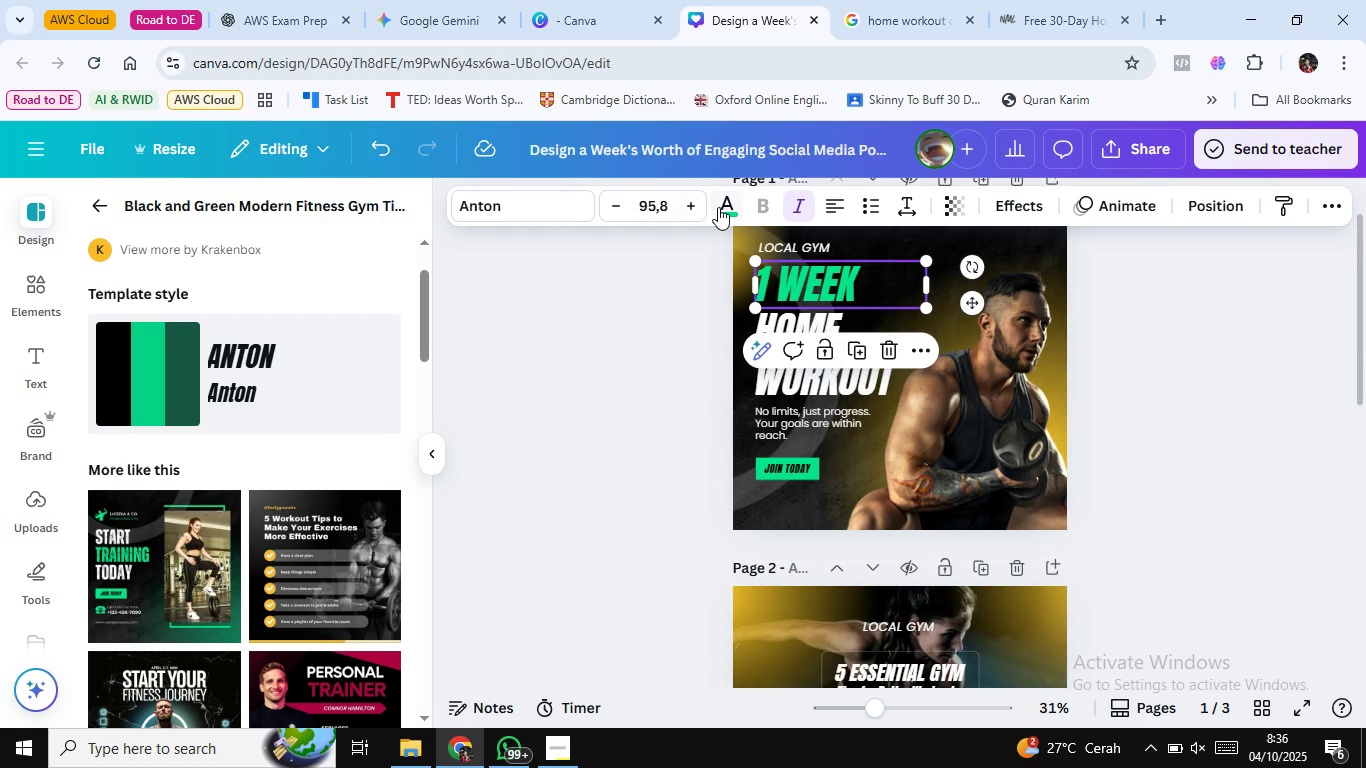 
left_click([721, 207])
 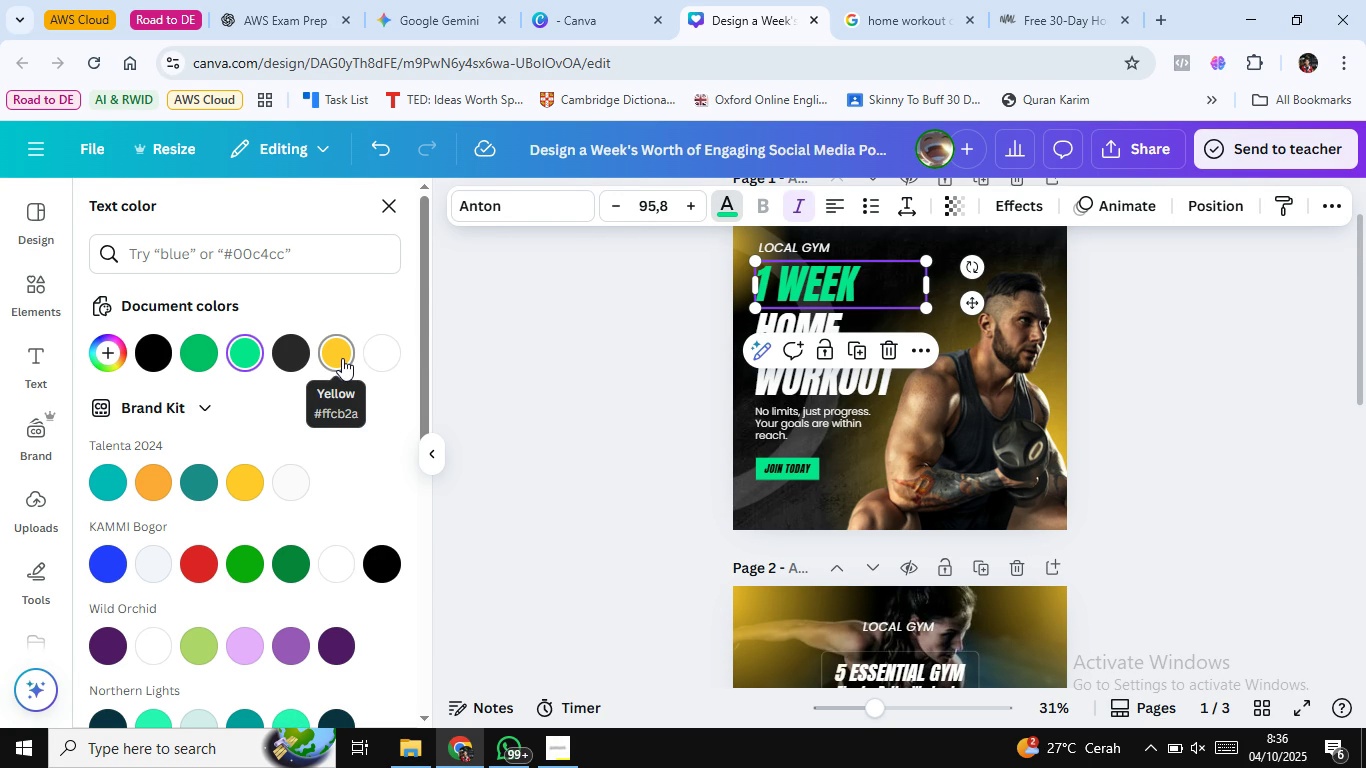 
left_click([342, 358])
 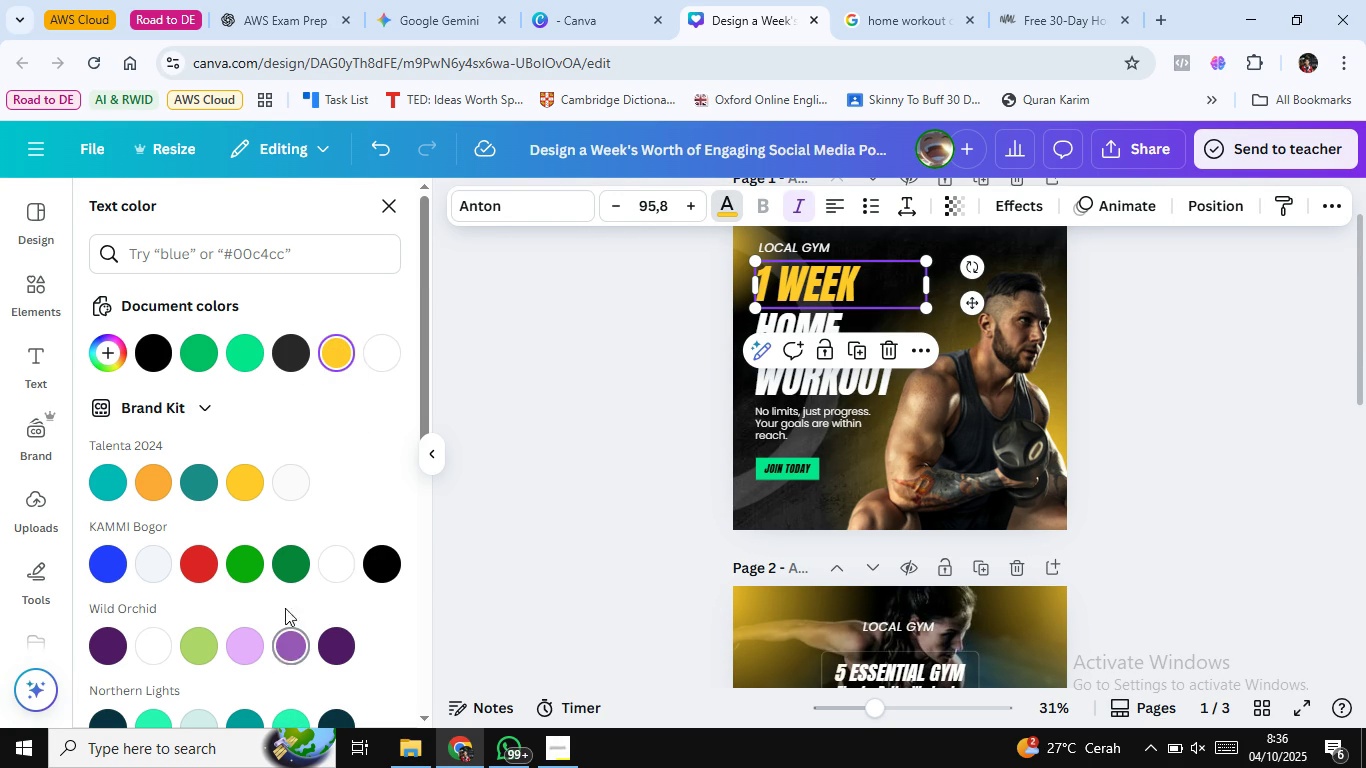 
mouse_move([302, 443])
 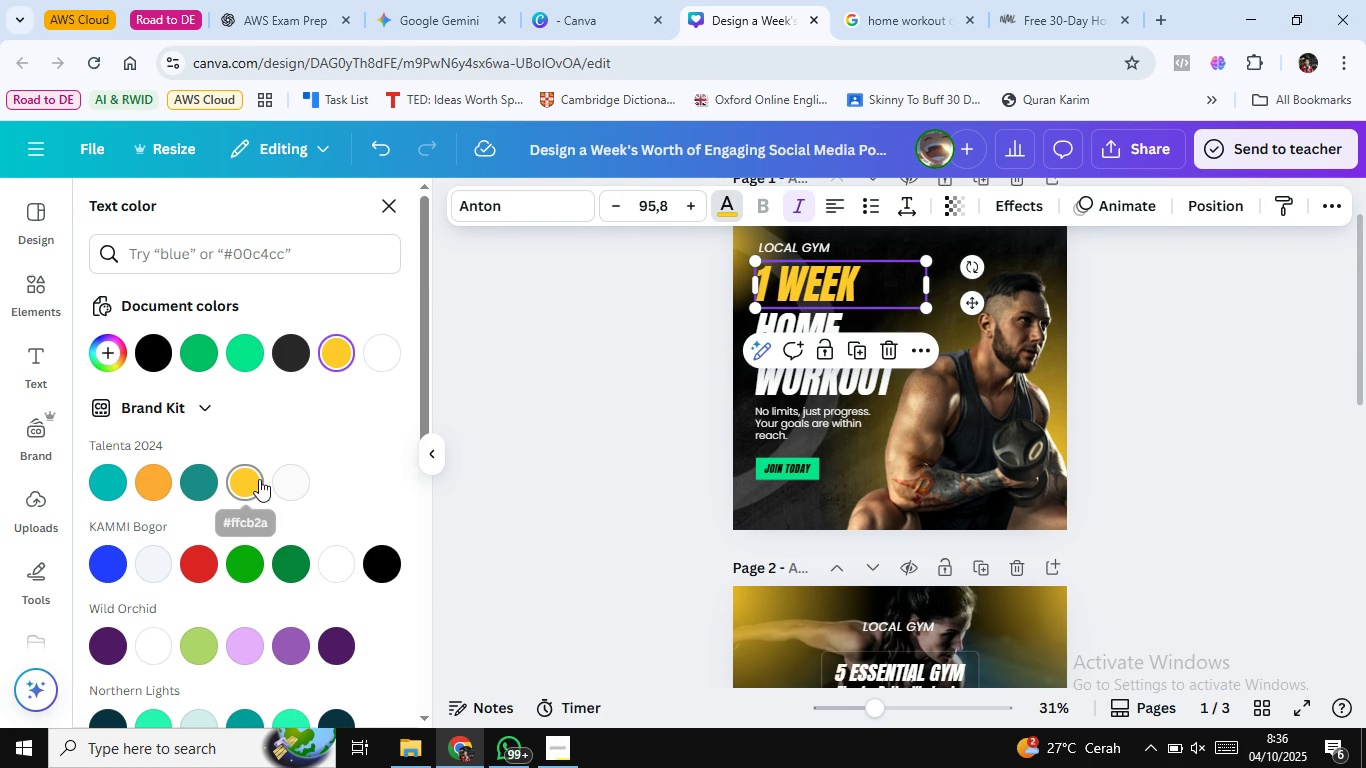 
left_click([259, 479])
 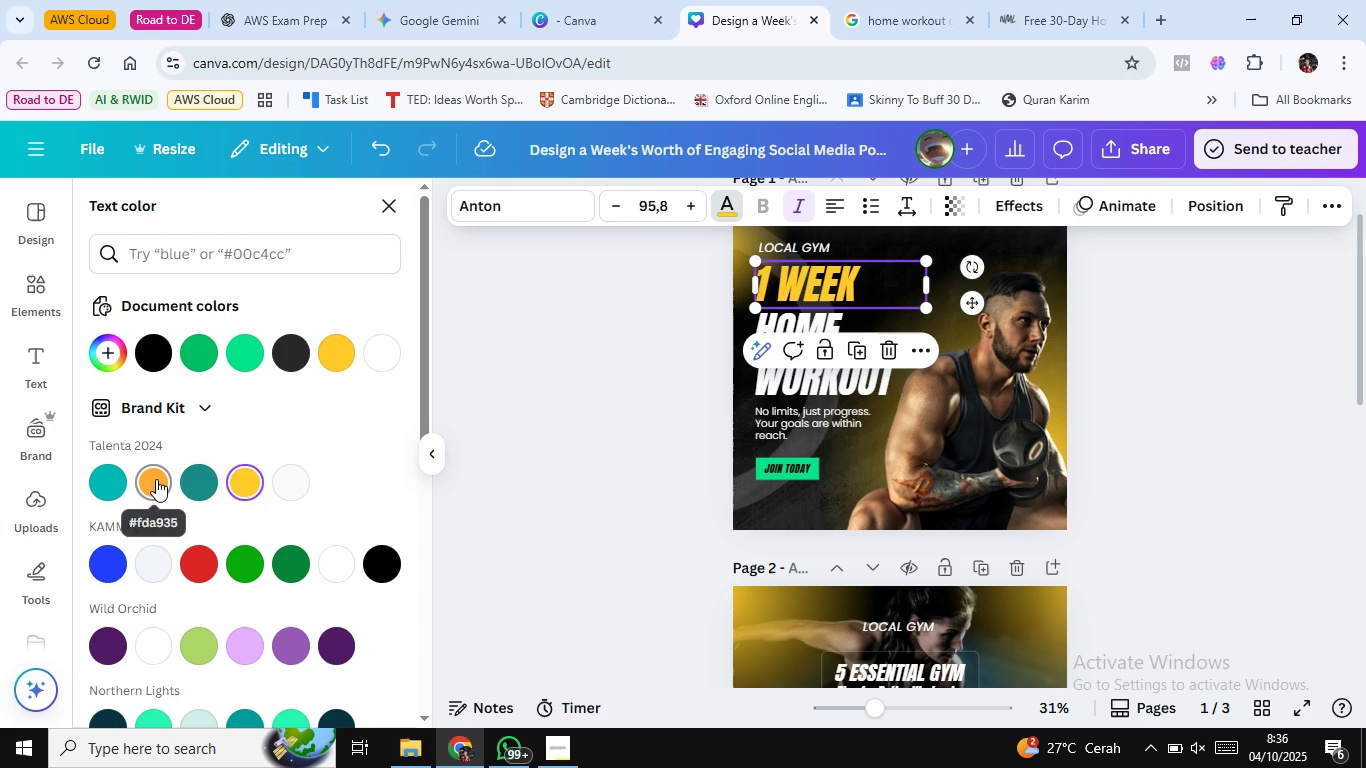 
left_click([156, 479])
 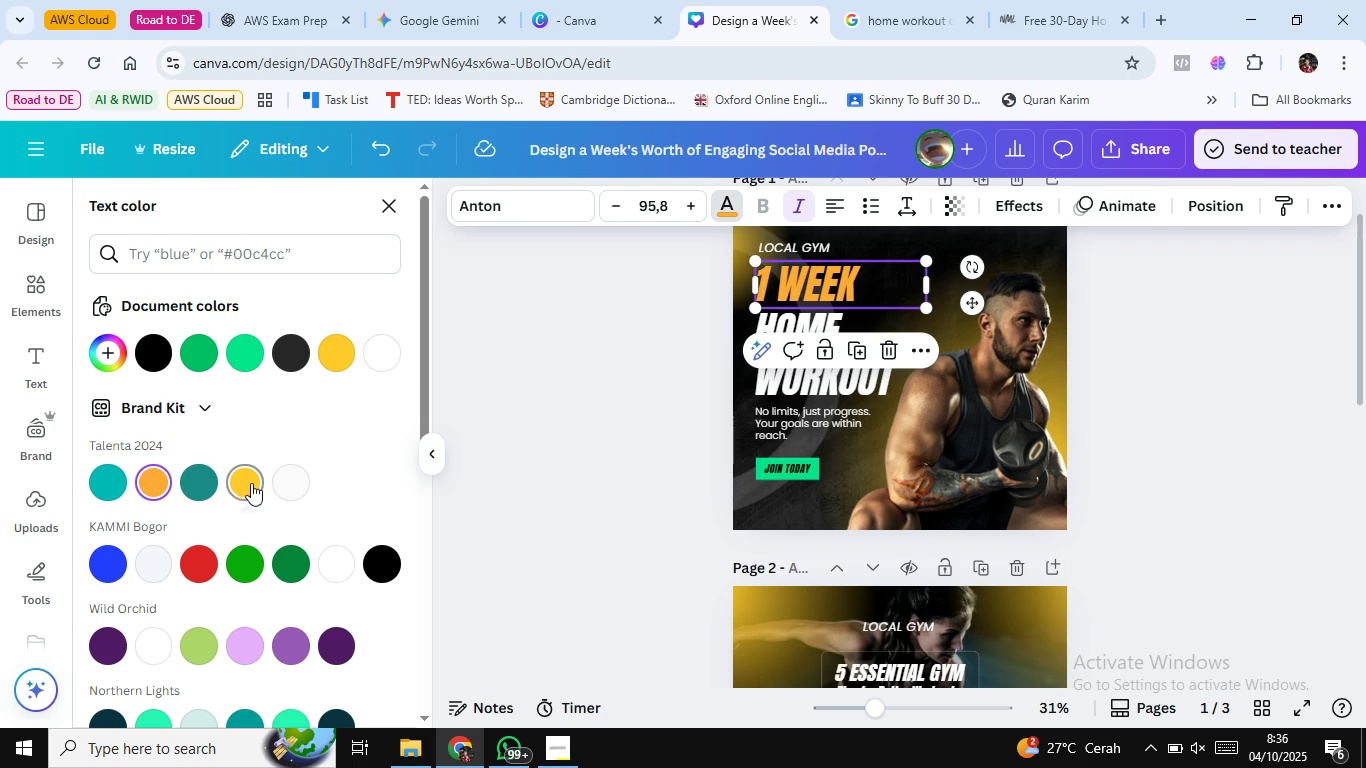 
left_click([251, 483])
 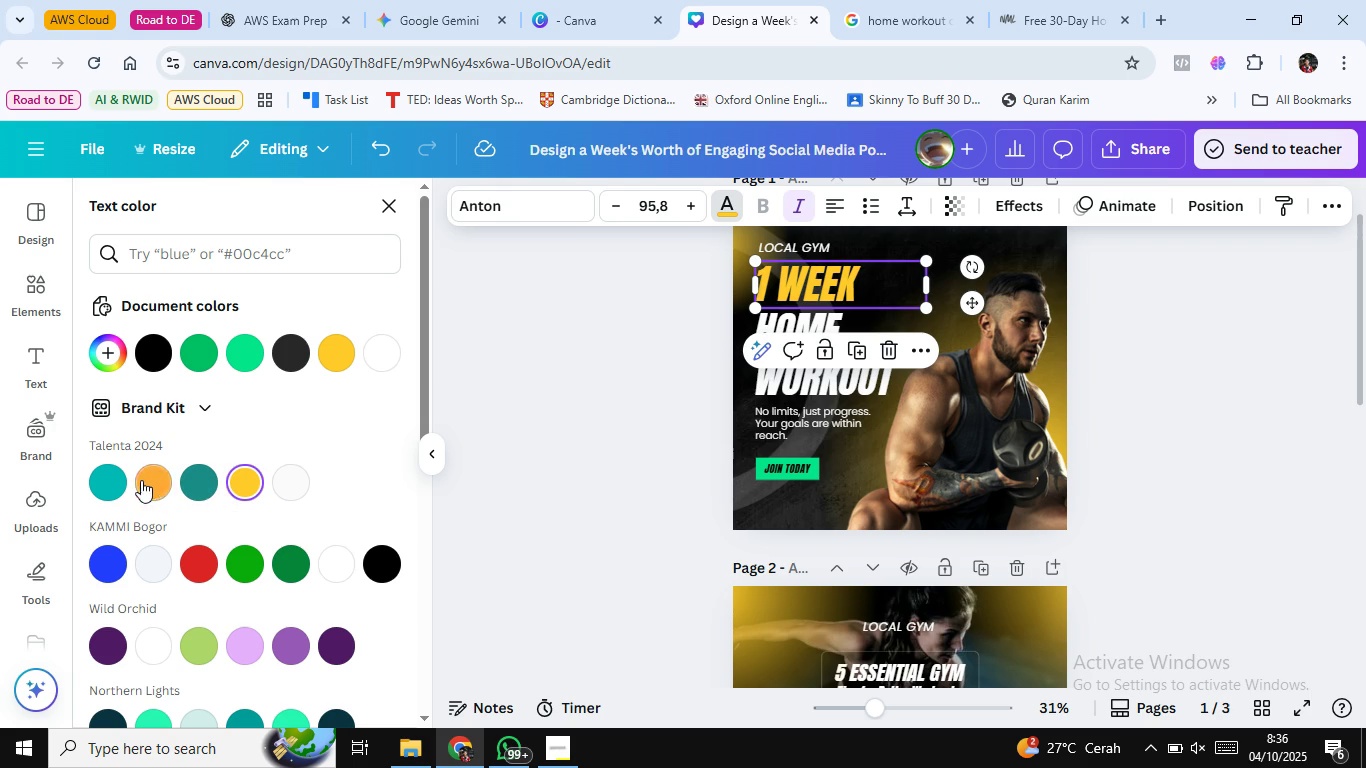 
left_click([131, 480])
 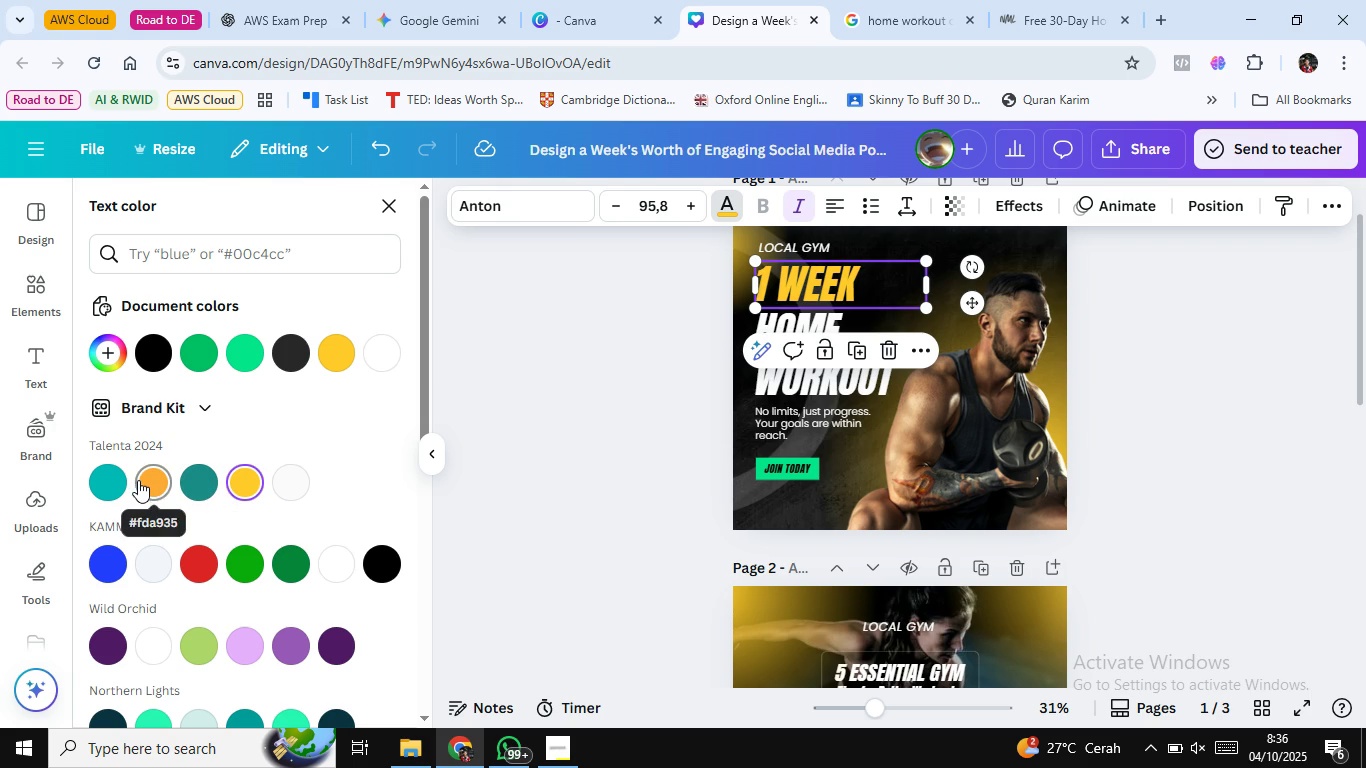 
left_click([138, 480])
 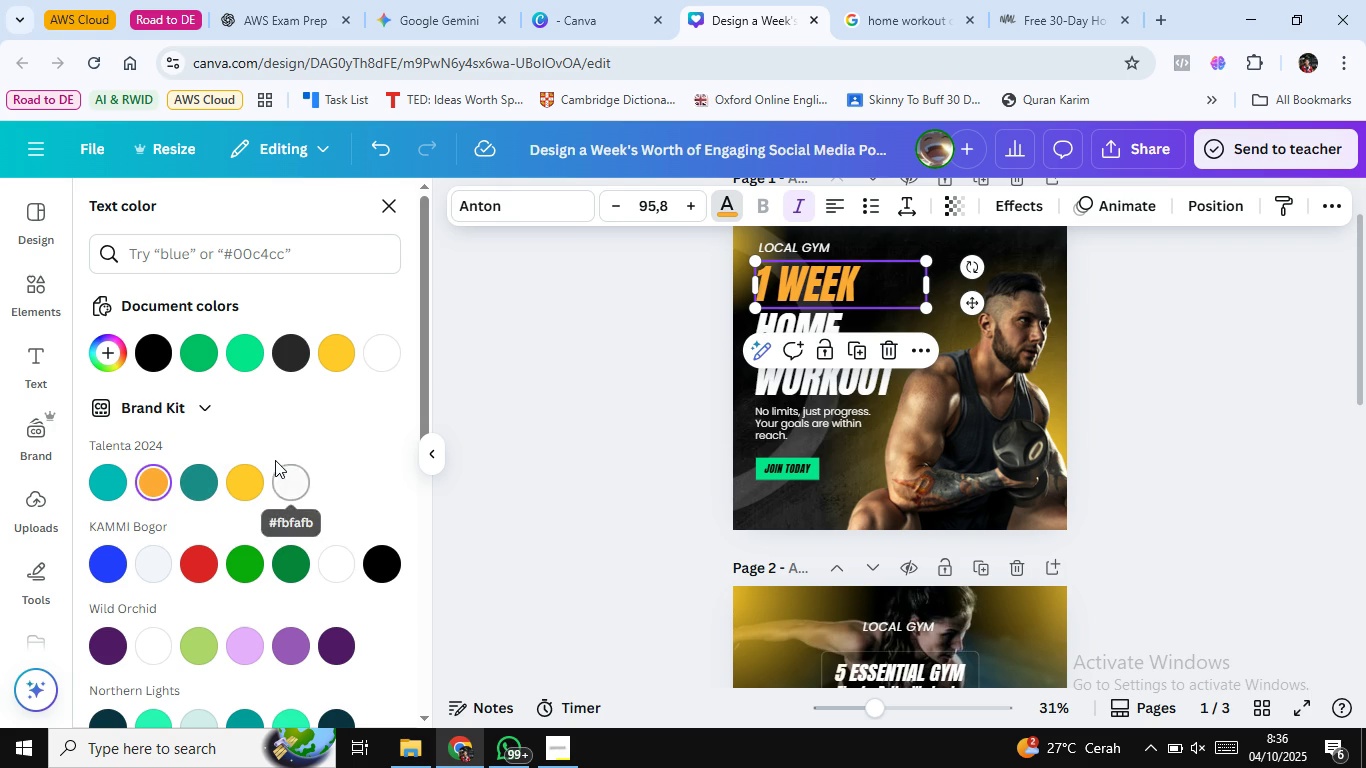 
scroll: coordinate [330, 473], scroll_direction: down, amount: 9.0
 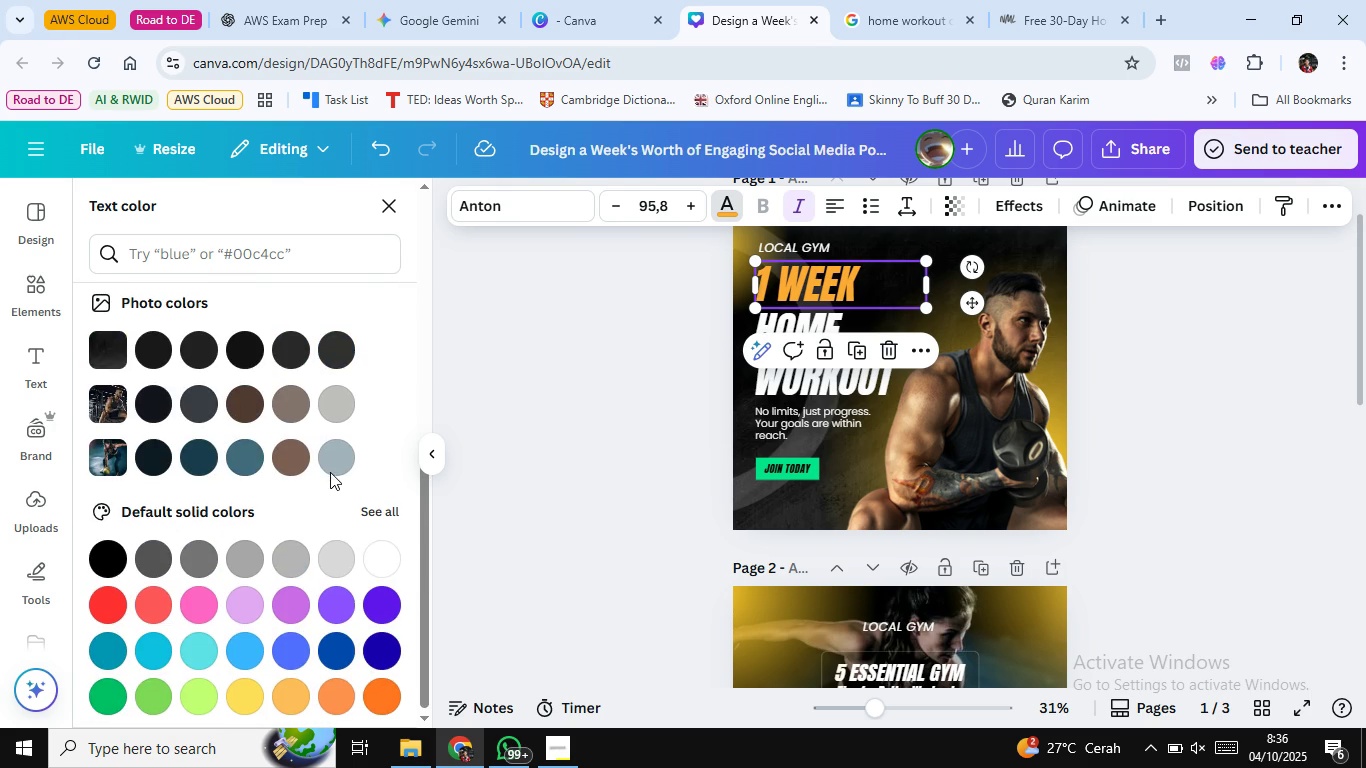 
scroll: coordinate [327, 469], scroll_direction: up, amount: 9.0
 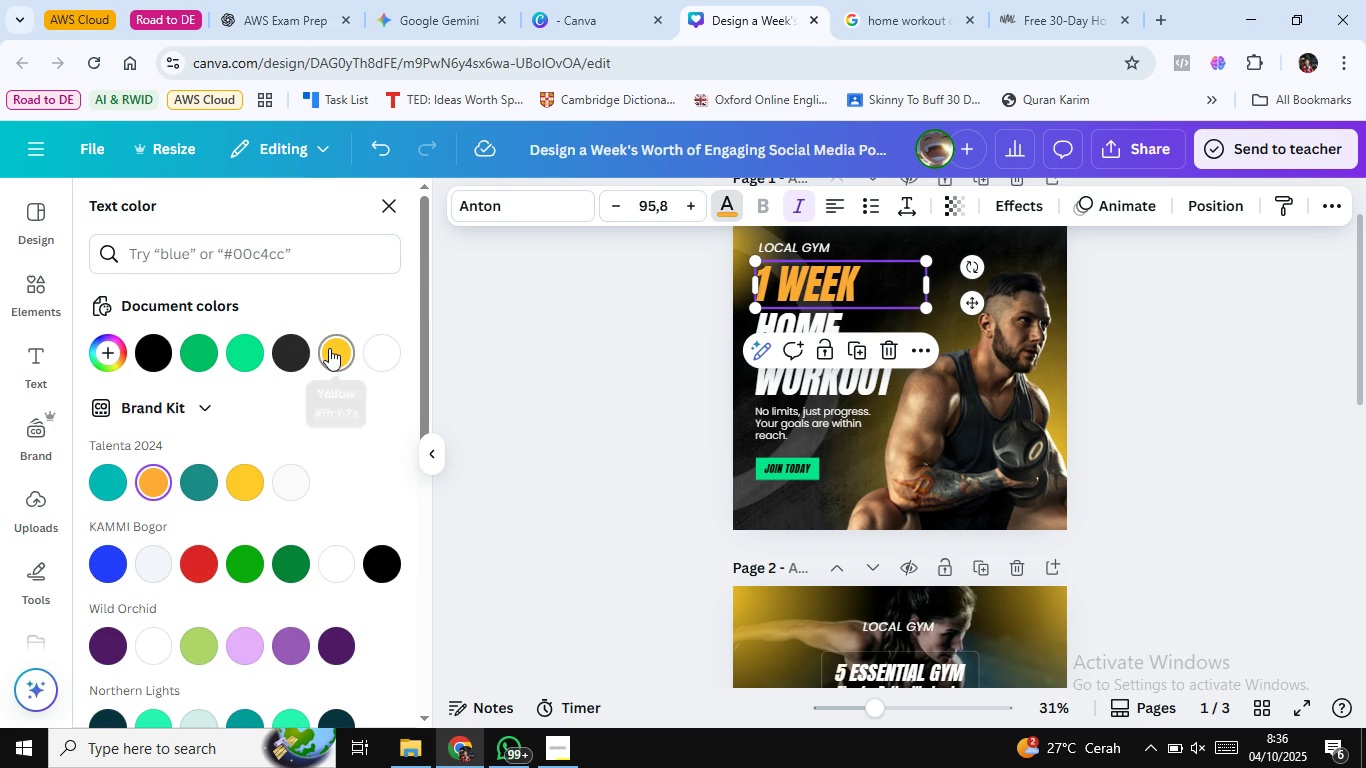 
left_click([329, 348])
 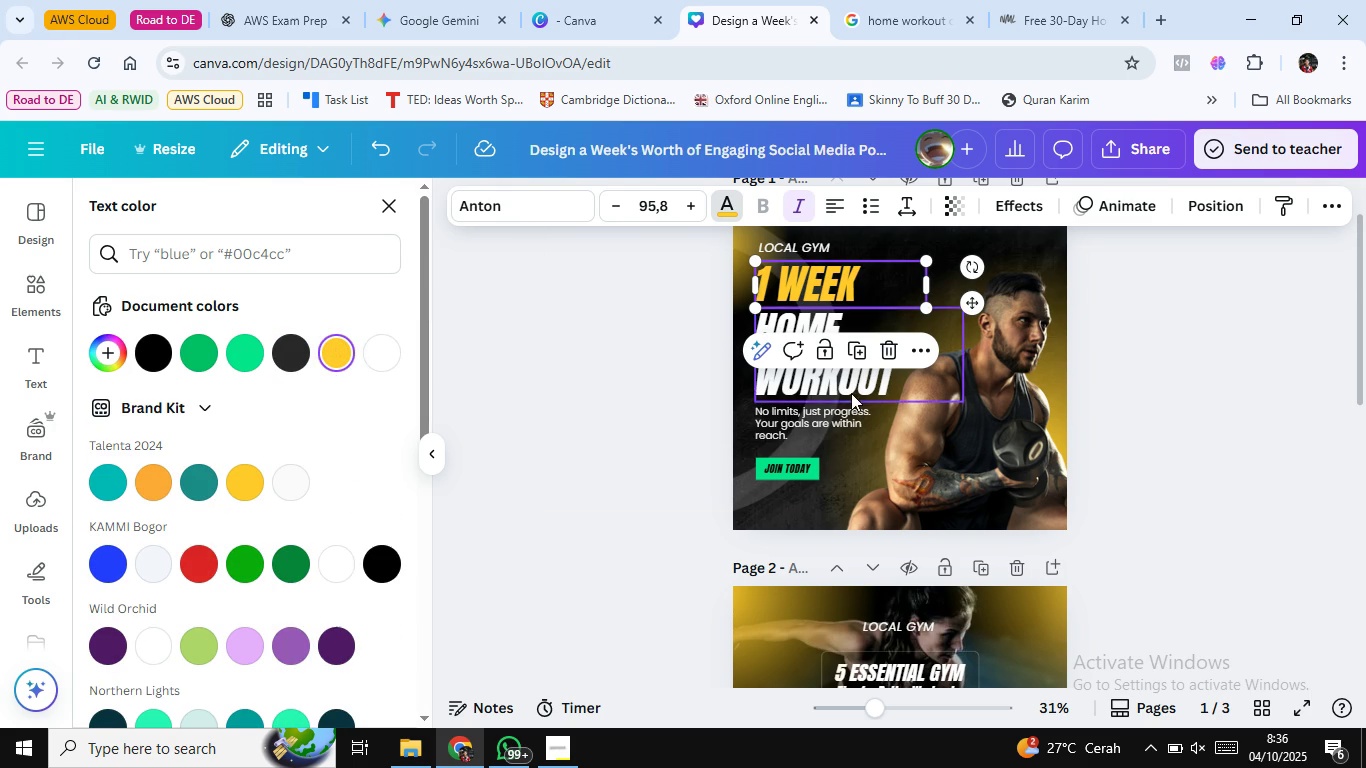 
scroll: coordinate [375, 664], scroll_direction: down, amount: 6.0
 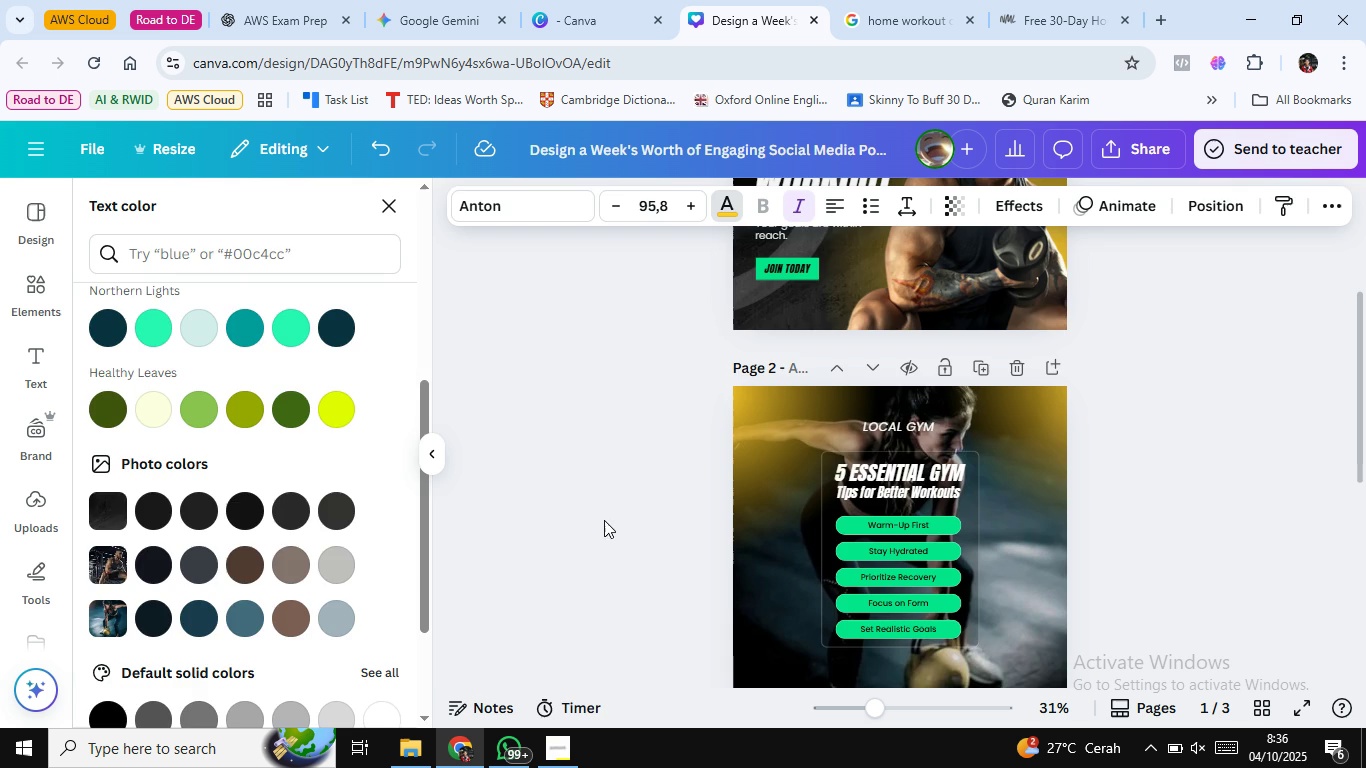 
left_click([610, 513])
 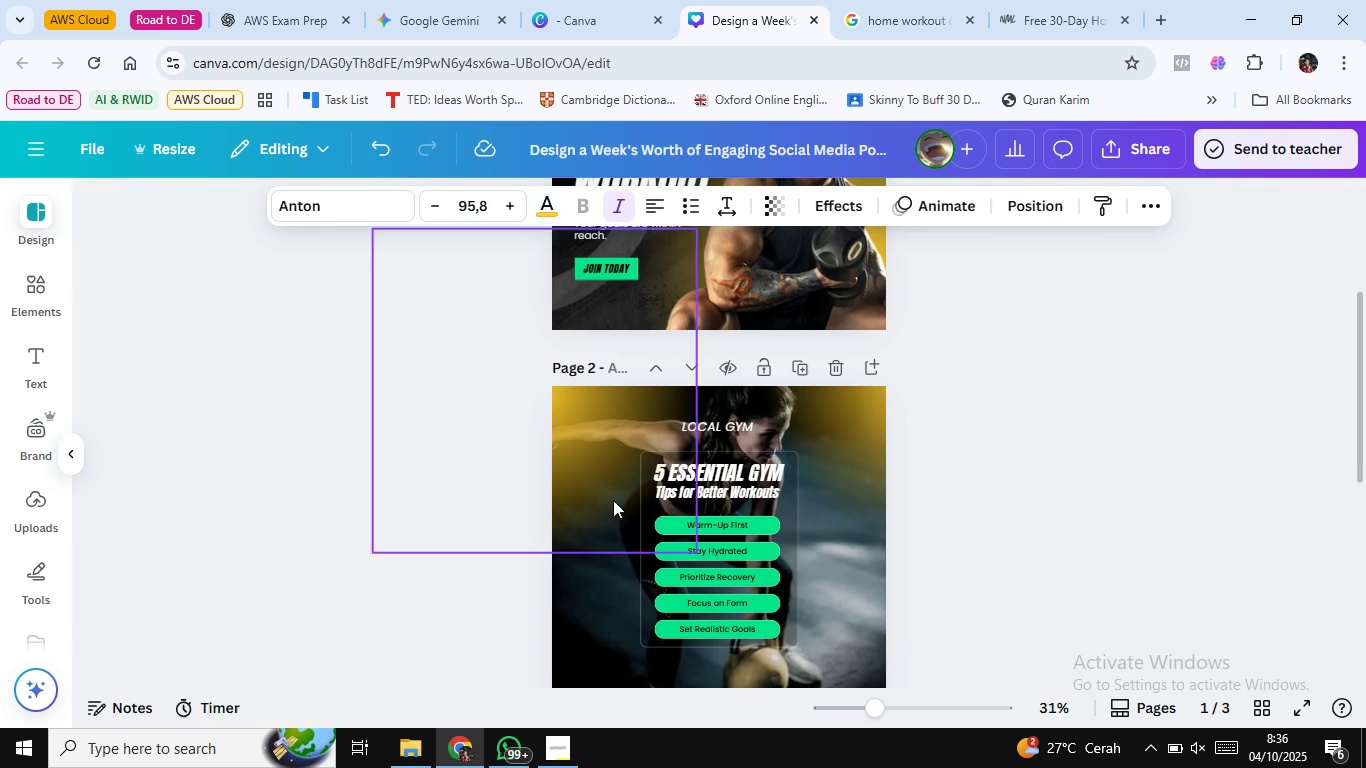 
scroll: coordinate [614, 500], scroll_direction: up, amount: 2.0
 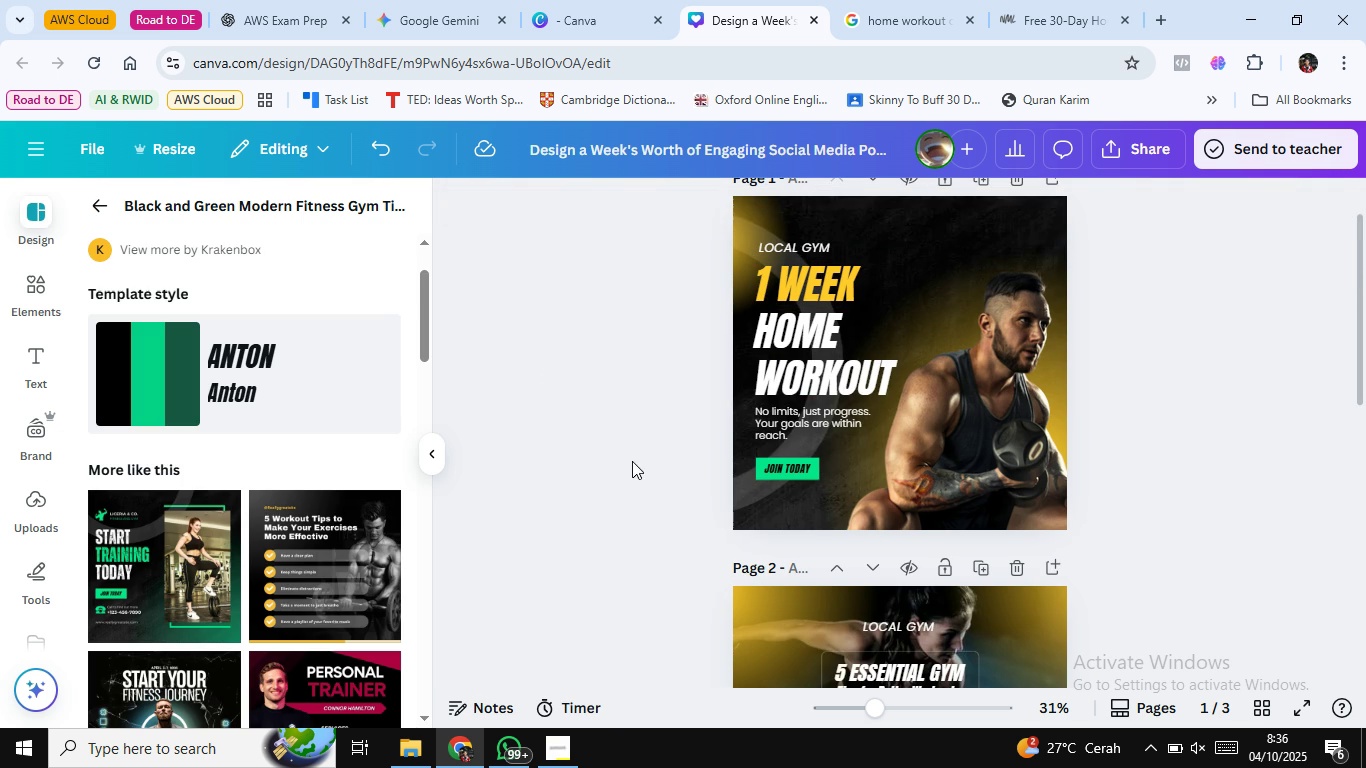 
left_click([632, 461])
 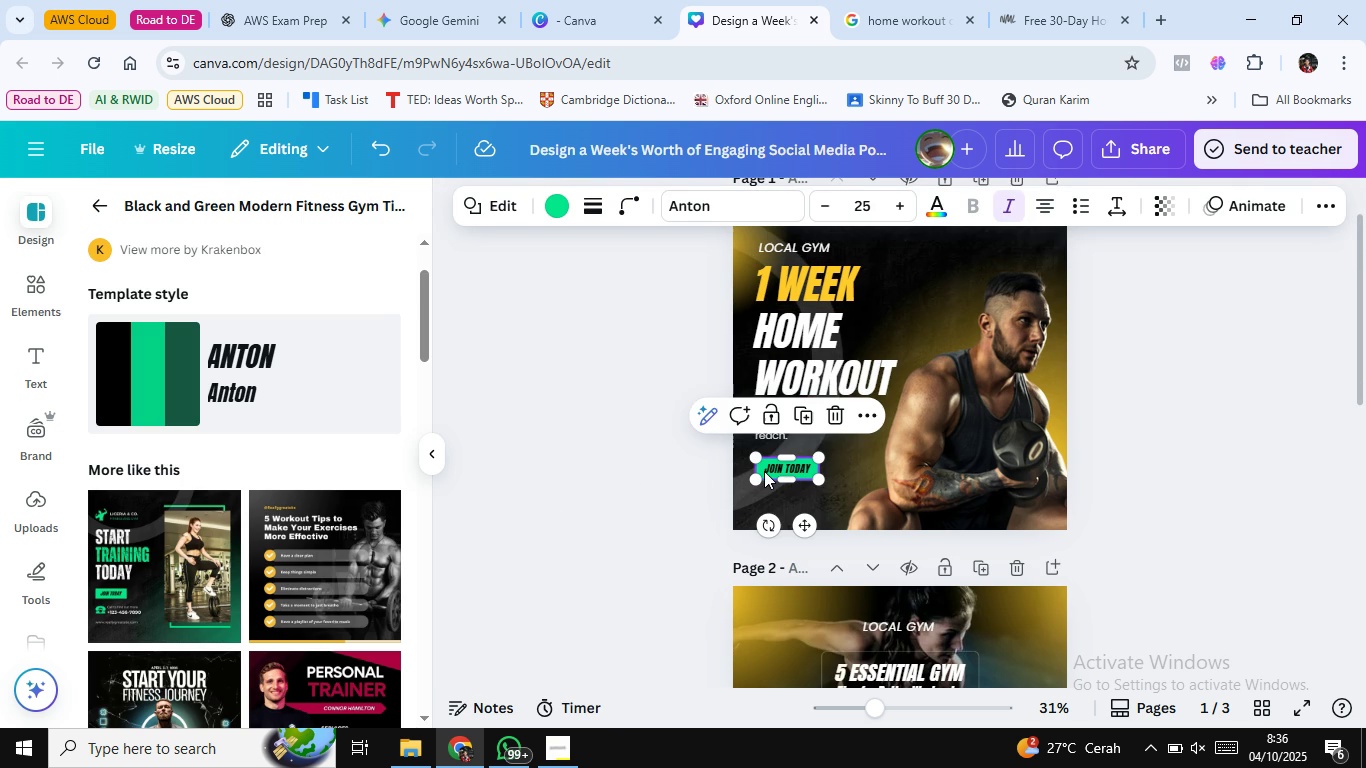 
left_click([764, 471])
 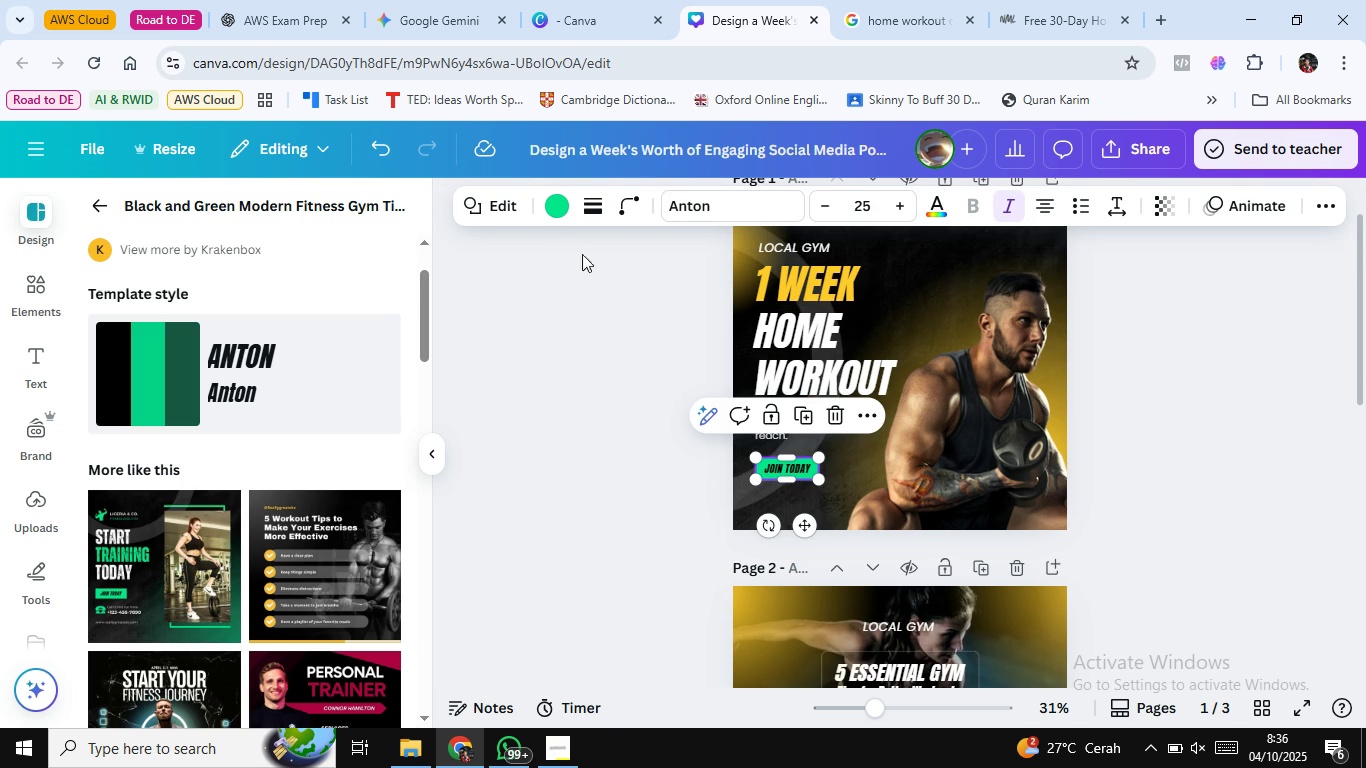 
left_click([557, 210])
 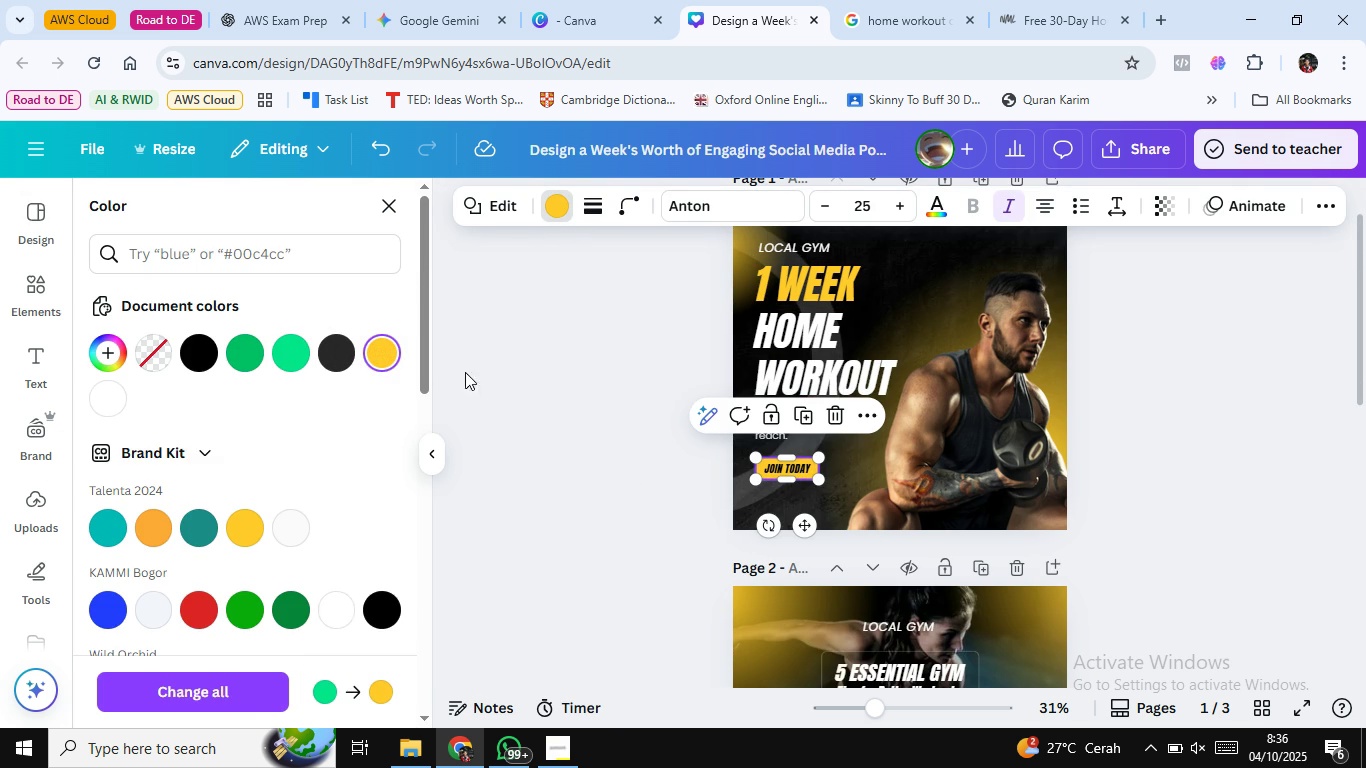 
left_click([246, 693])
 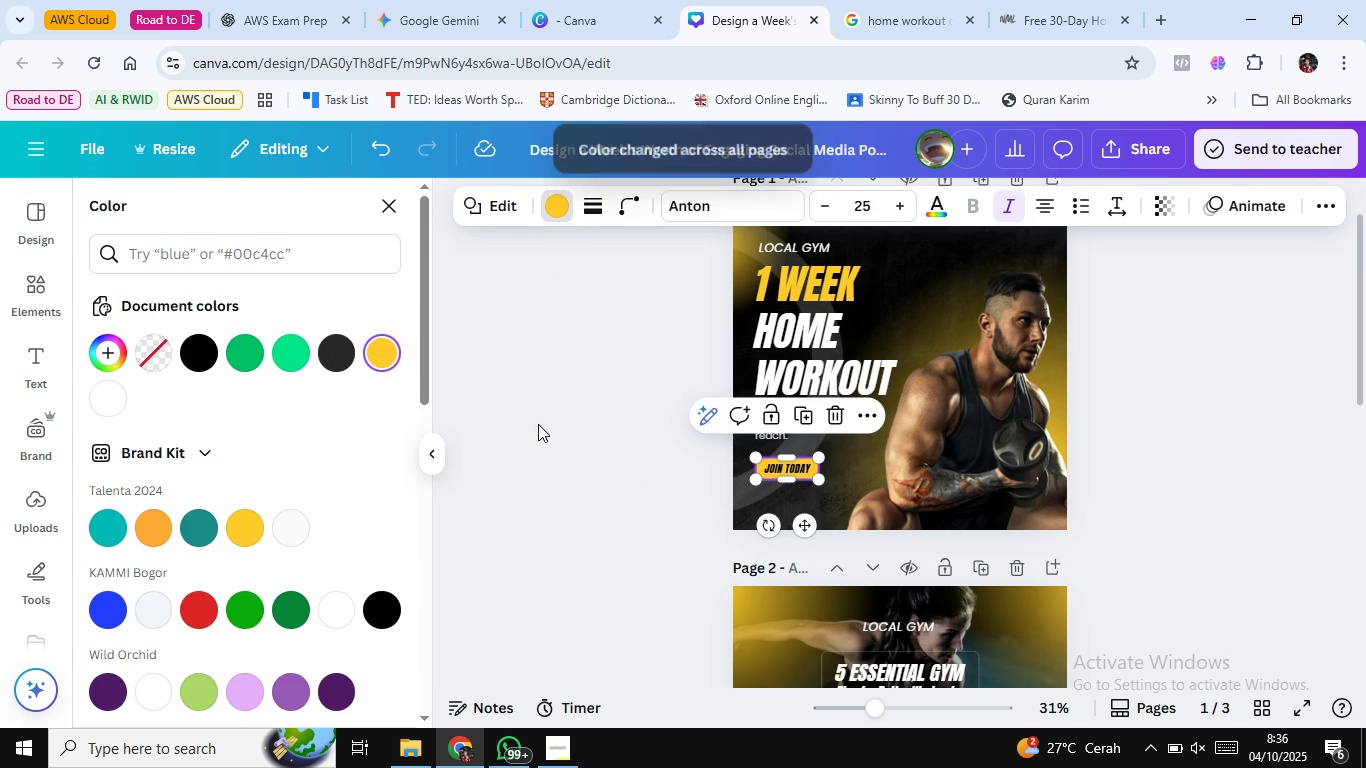 
left_click([538, 424])
 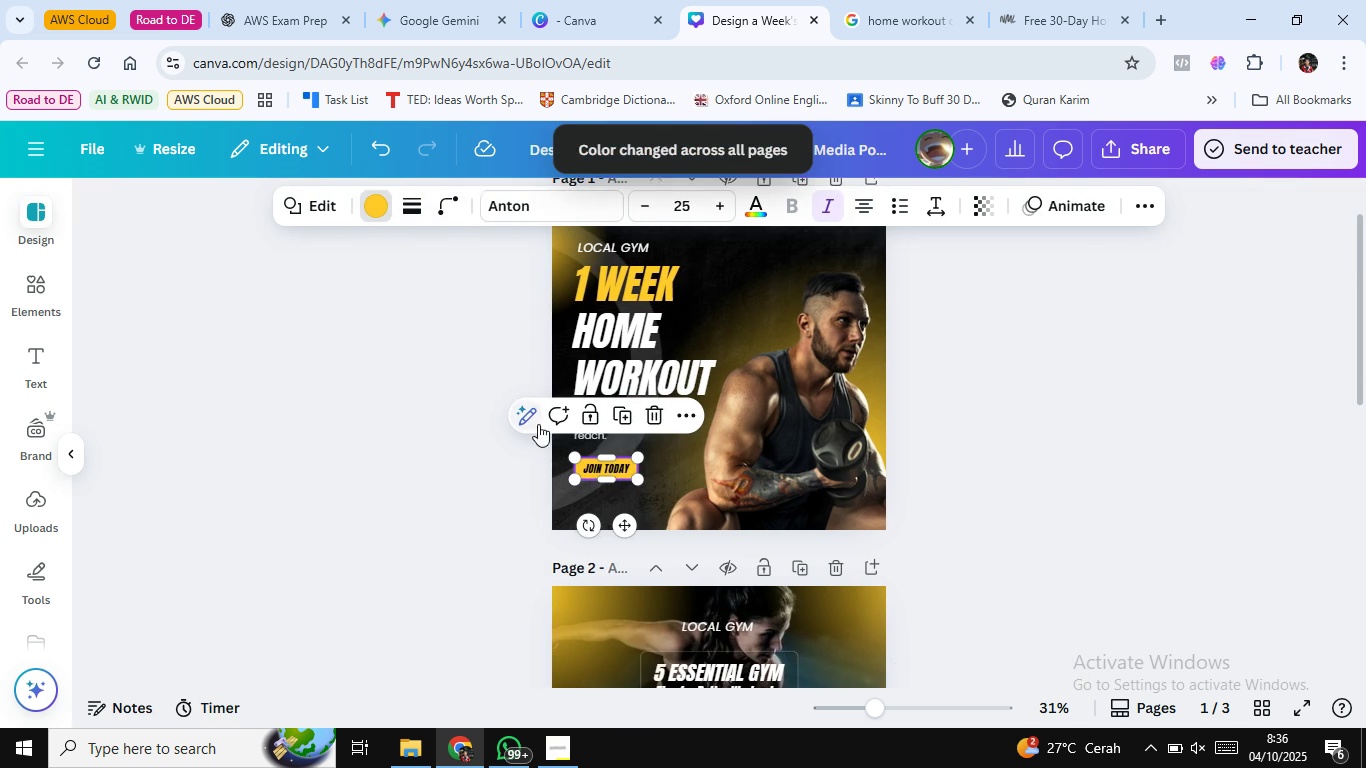 
scroll: coordinate [538, 424], scroll_direction: down, amount: 2.0
 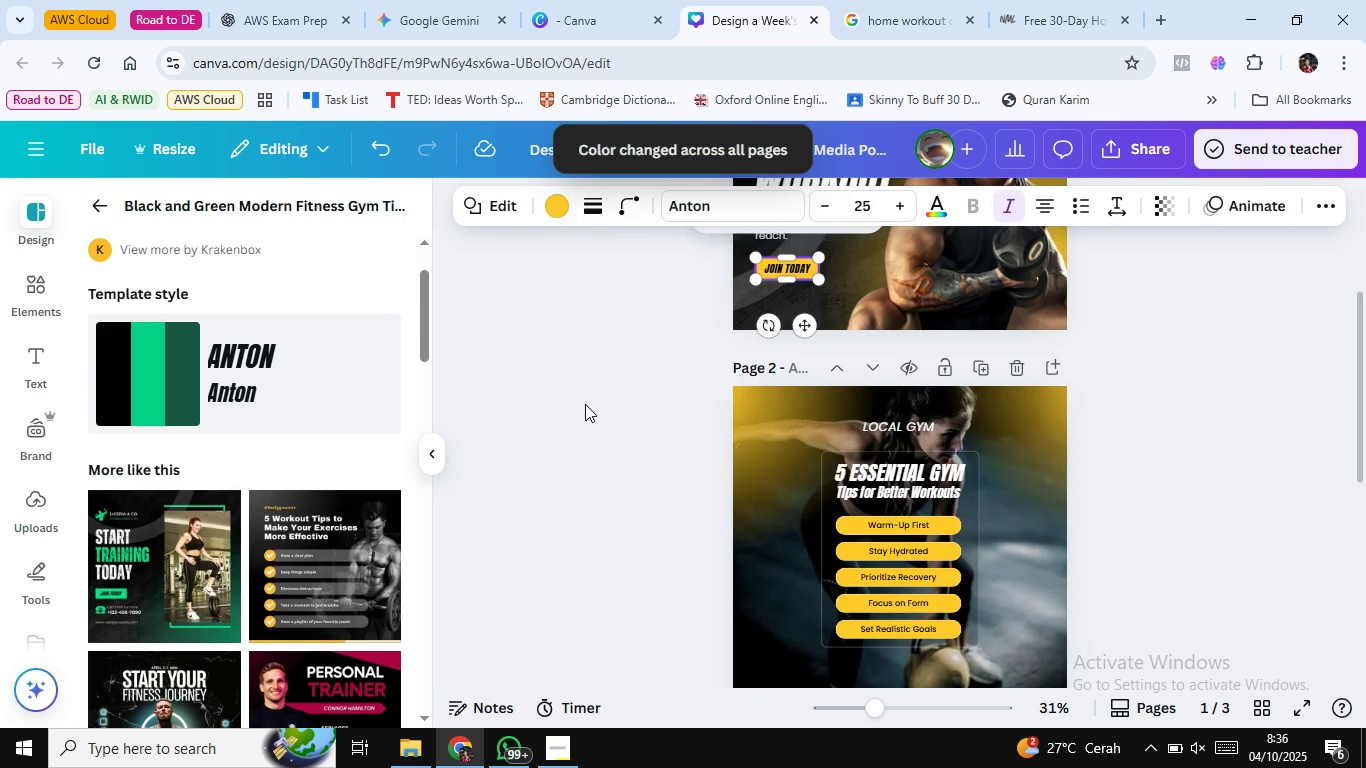 
left_click([586, 403])
 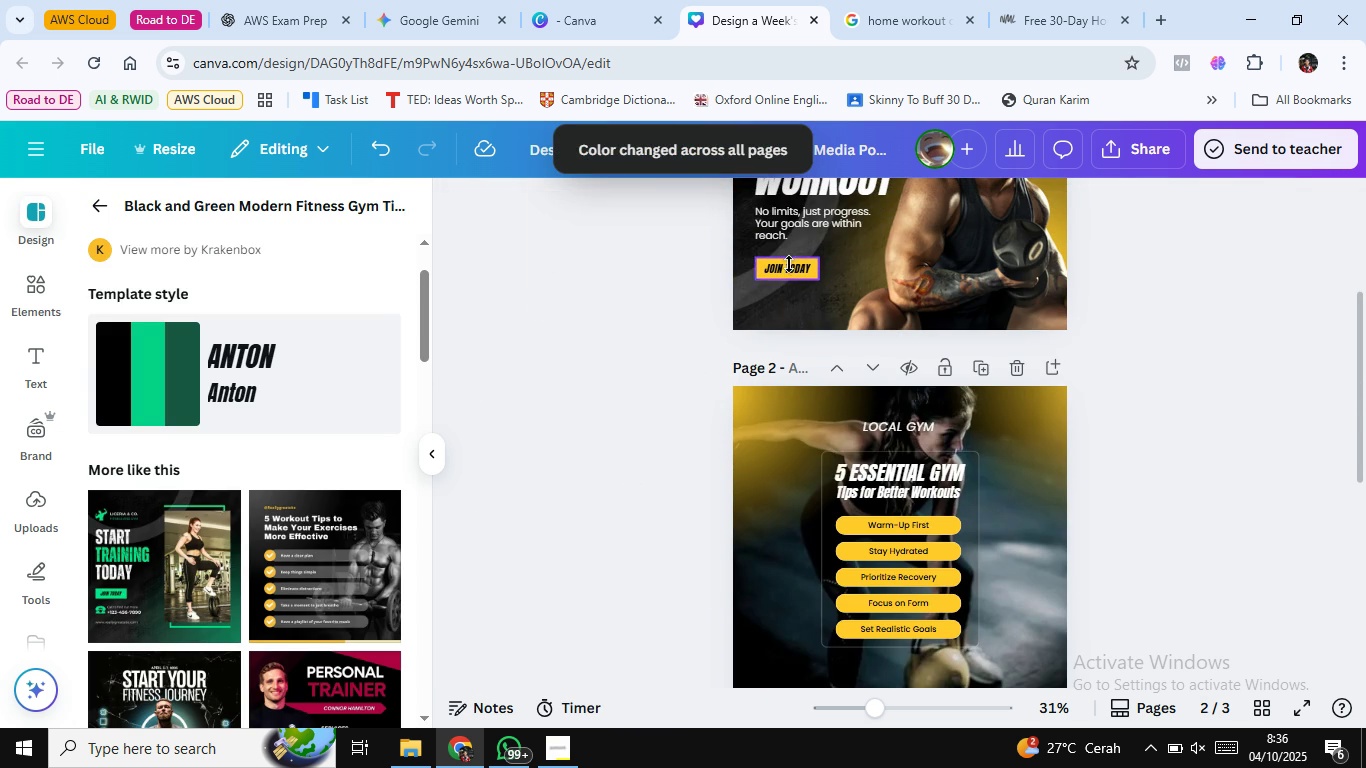 
double_click([789, 264])
 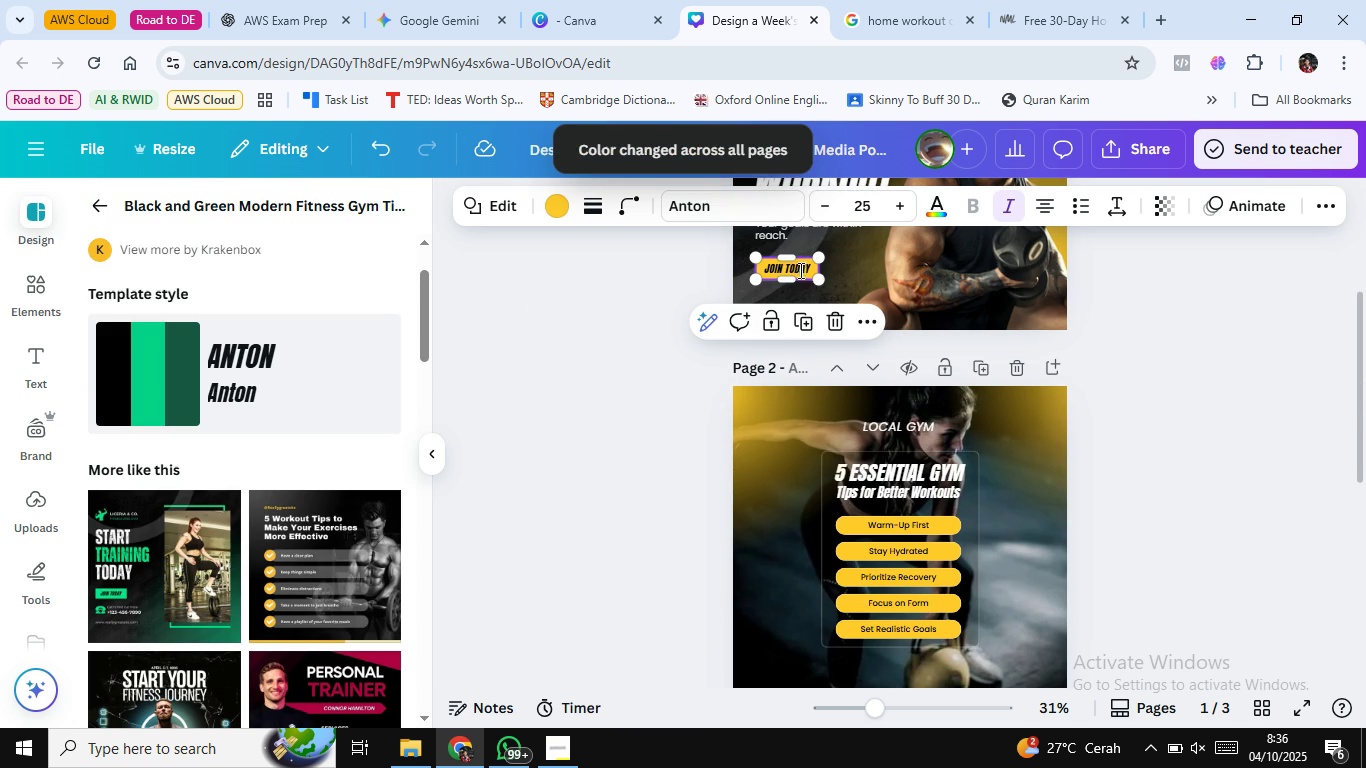 
double_click([799, 270])
 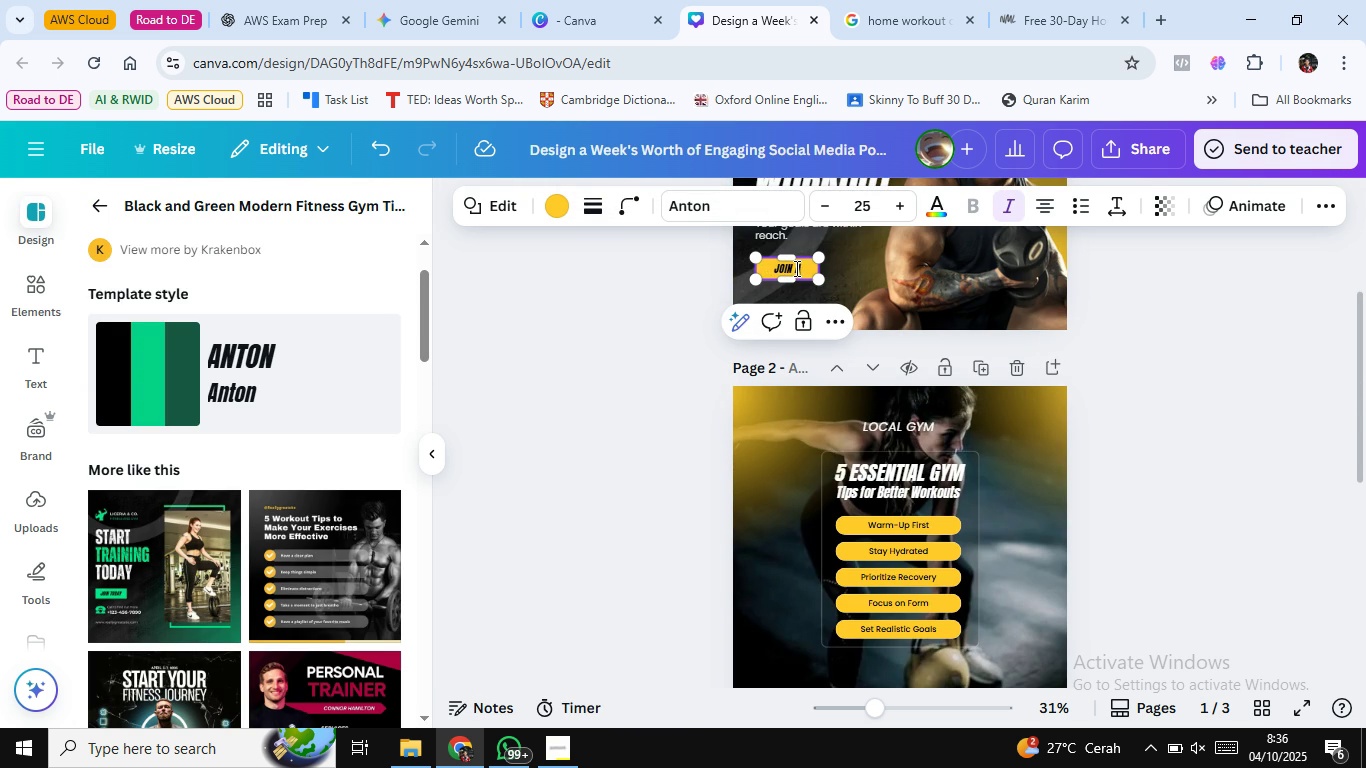 
type(now)
 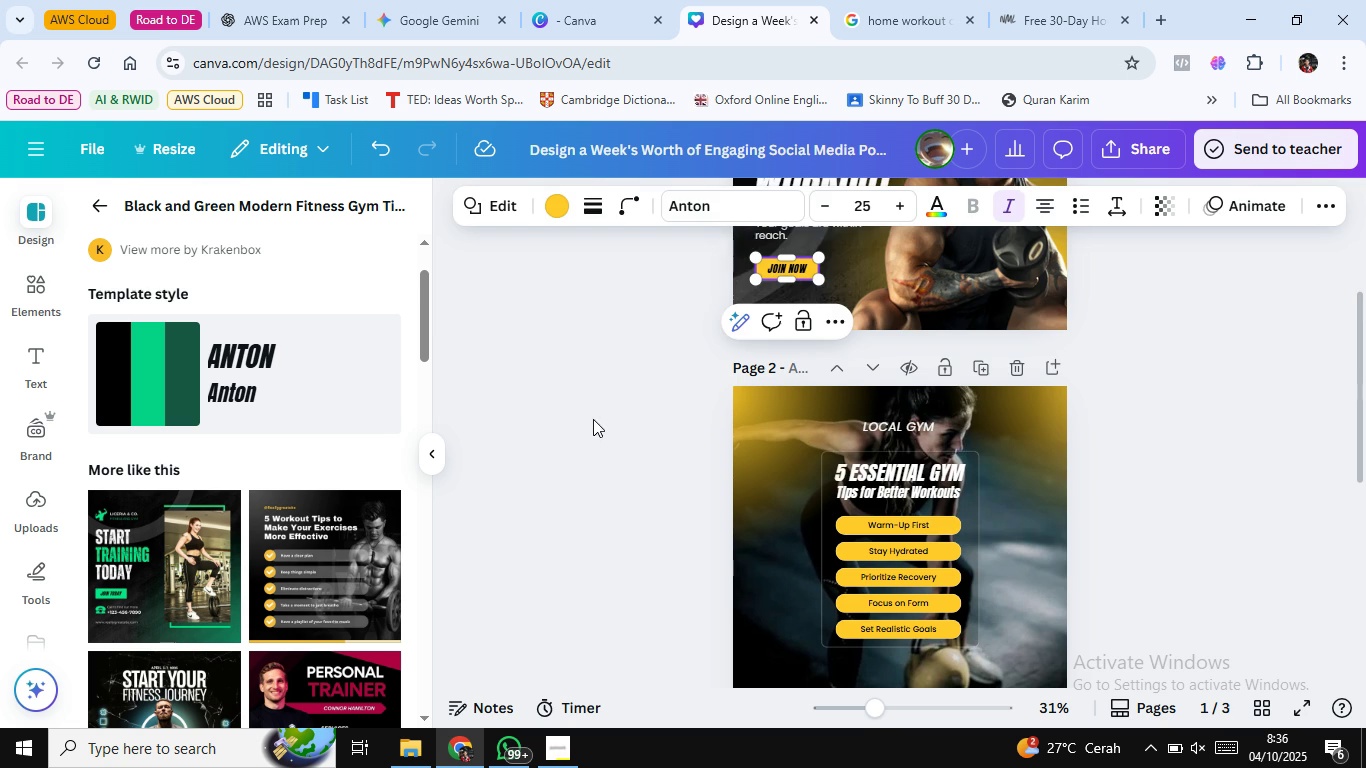 
left_click([593, 419])
 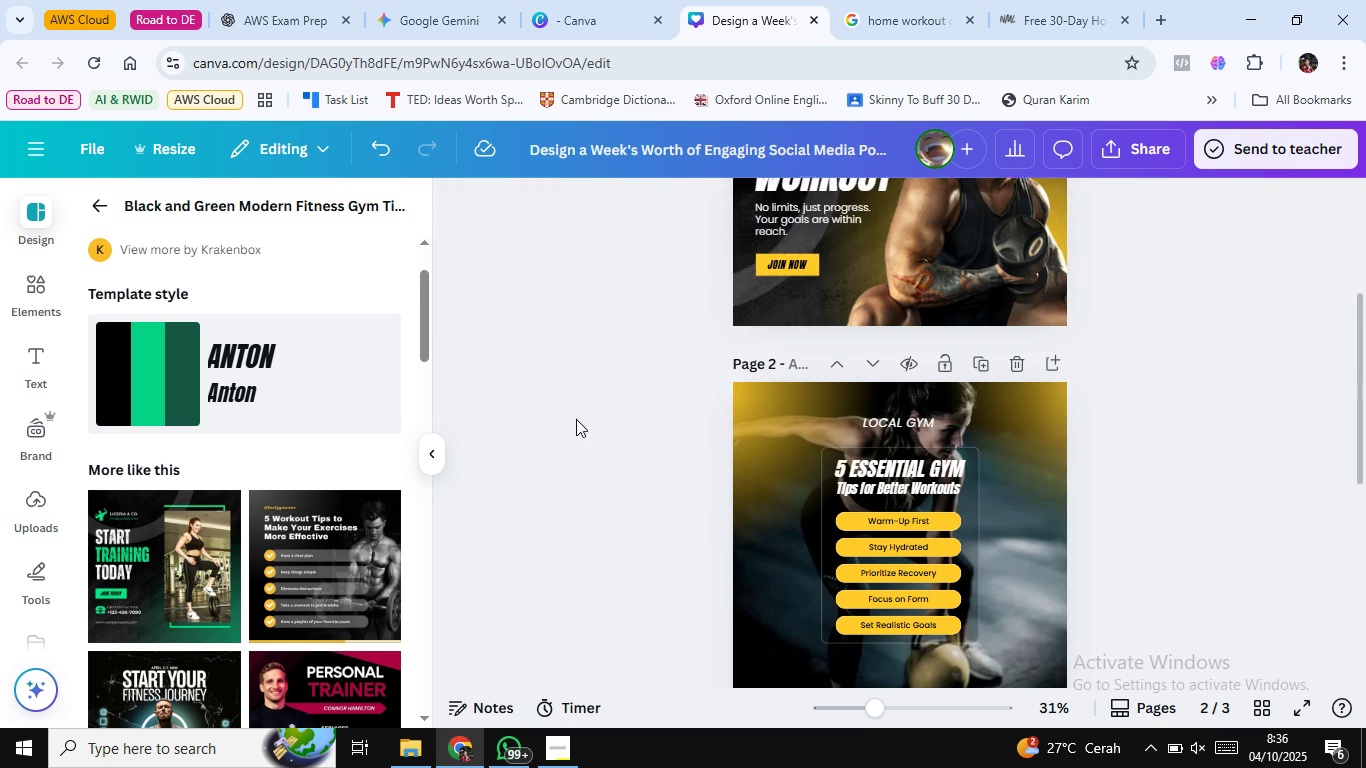 
scroll: coordinate [576, 419], scroll_direction: down, amount: 2.0
 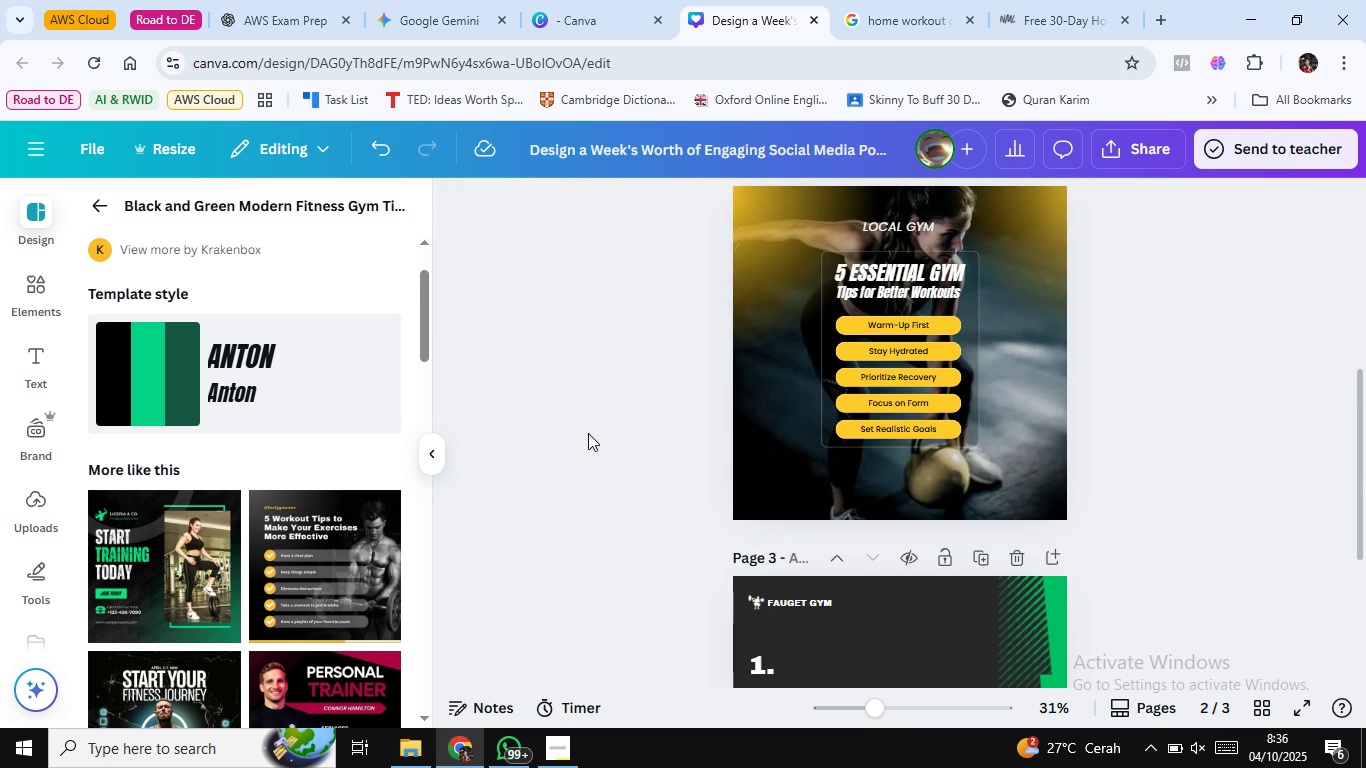 
mouse_move([620, 435])
 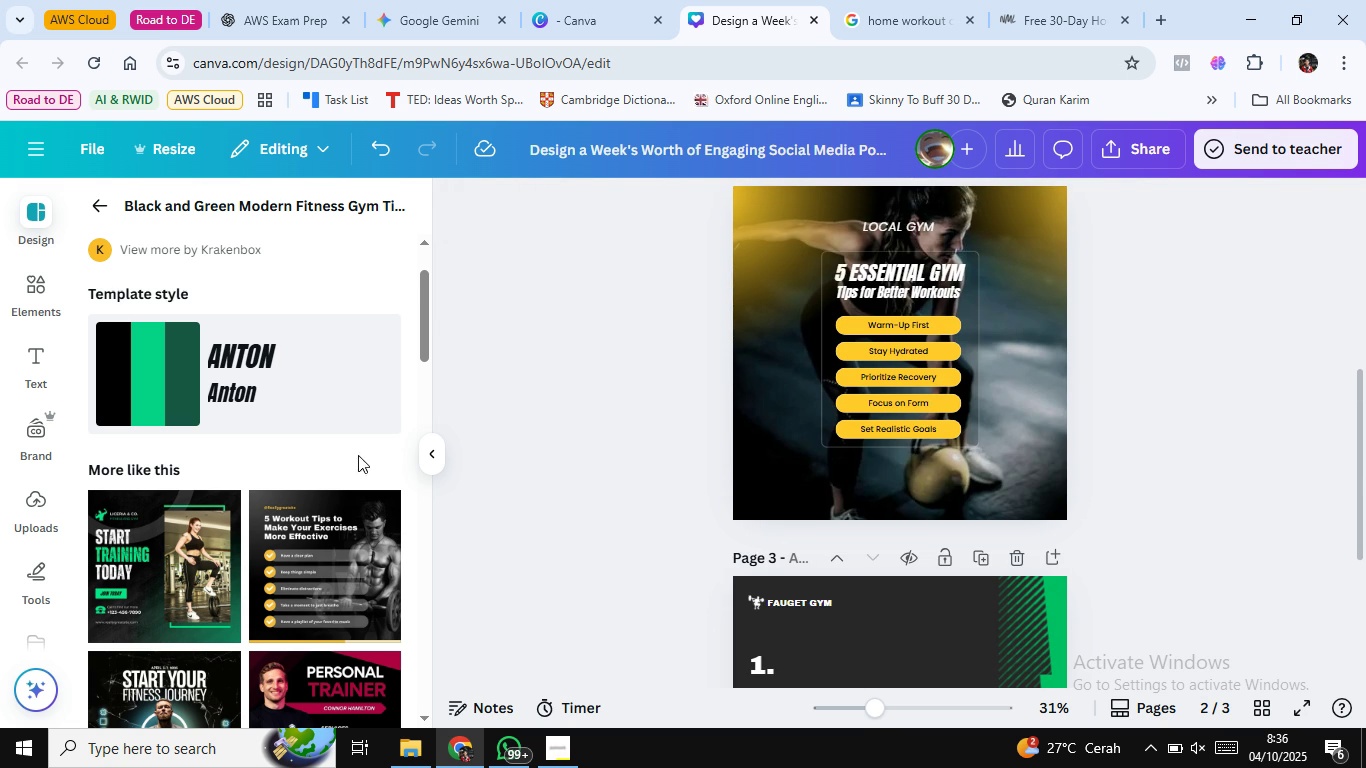 
scroll: coordinate [193, 457], scroll_direction: down, amount: 12.0
 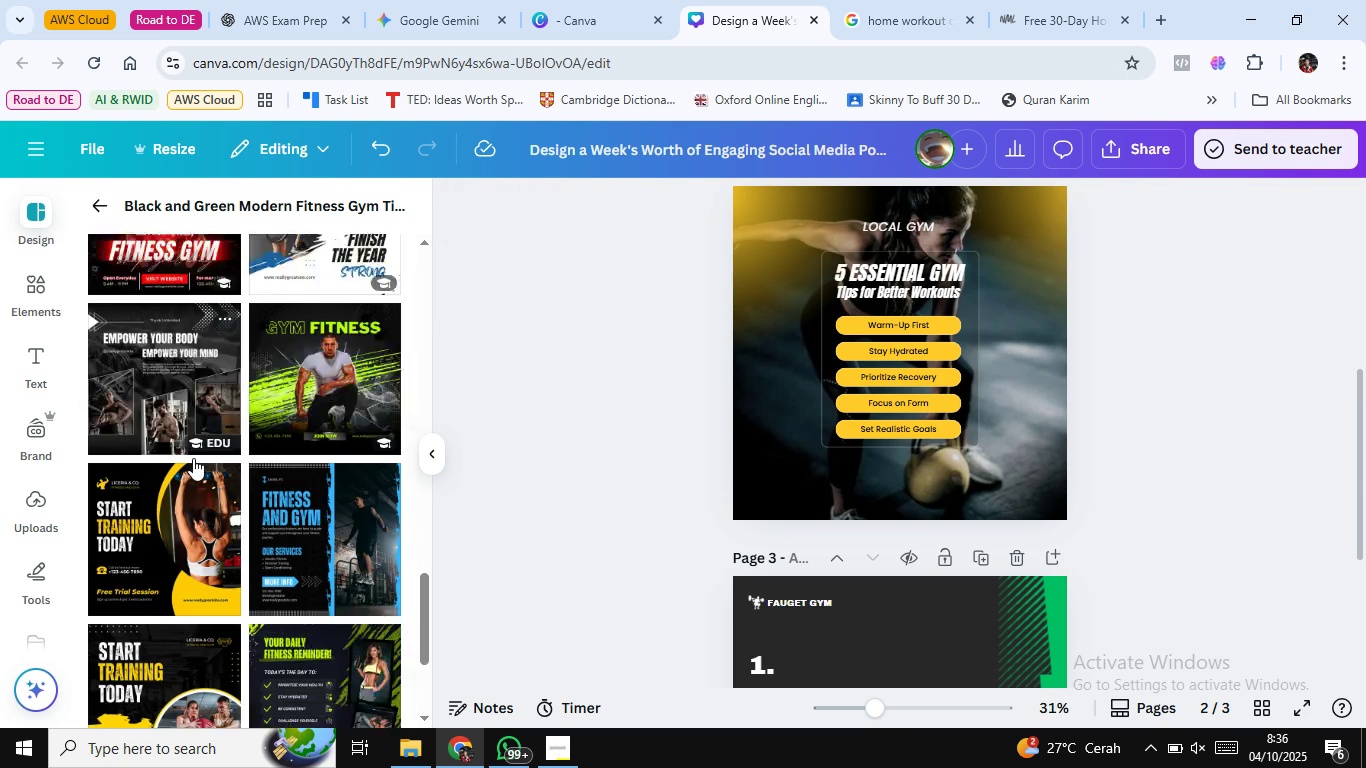 
scroll: coordinate [198, 458], scroll_direction: down, amount: 5.0
 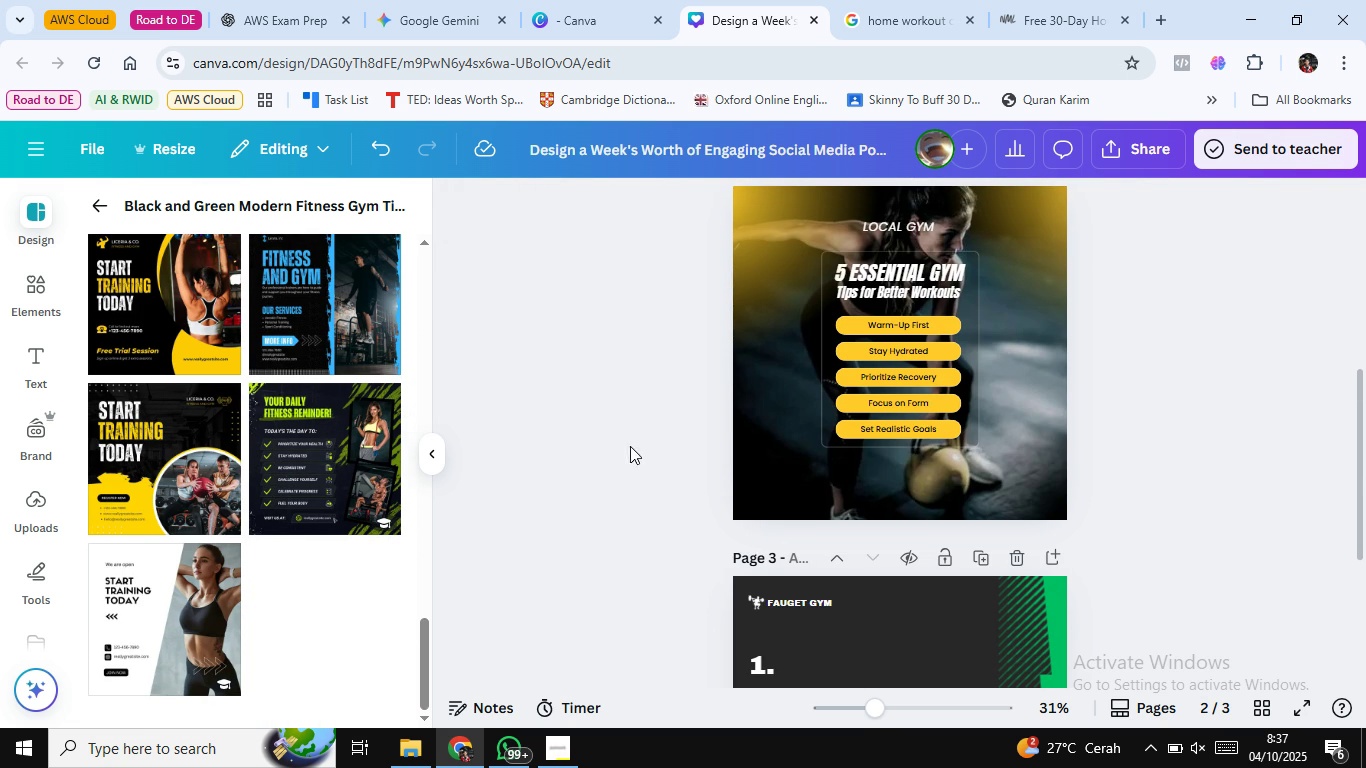 
scroll: coordinate [642, 448], scroll_direction: up, amount: 3.0
 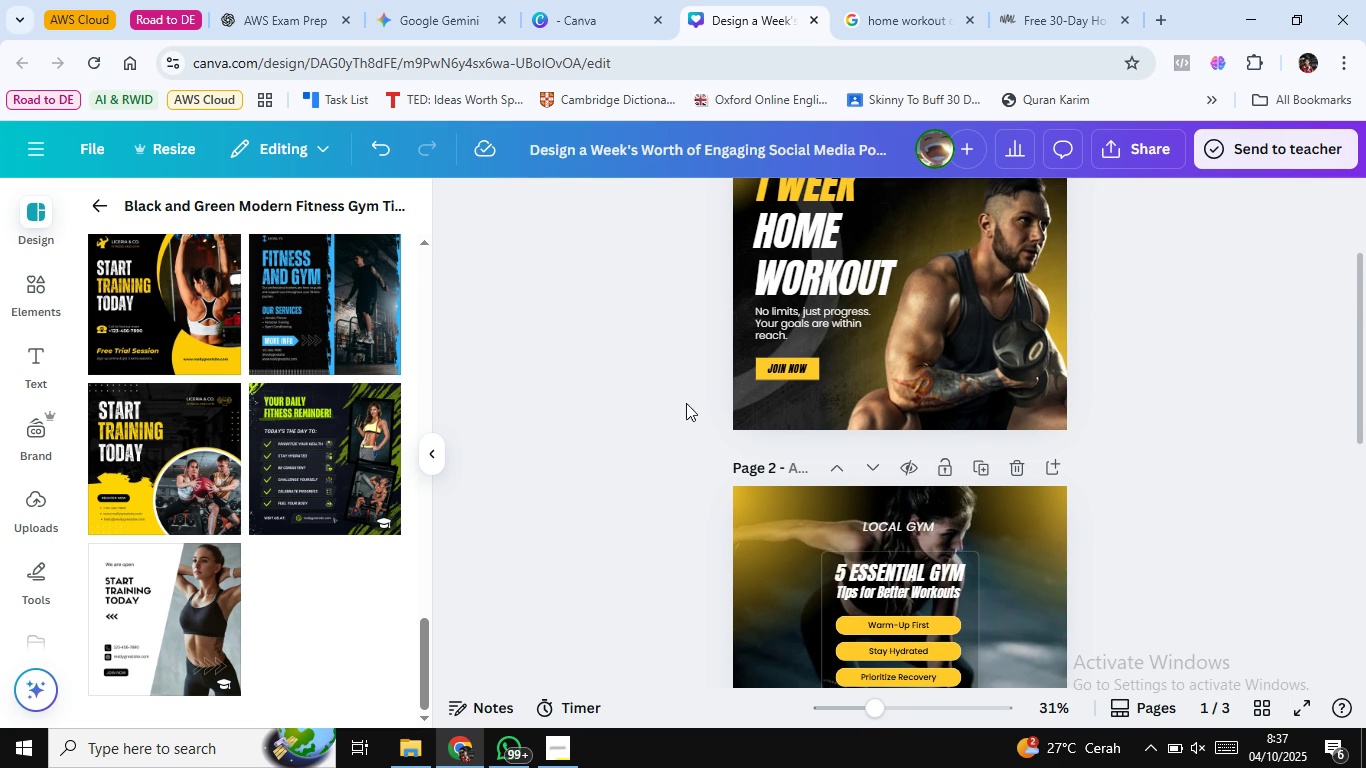 
scroll: coordinate [653, 387], scroll_direction: down, amount: 9.0
 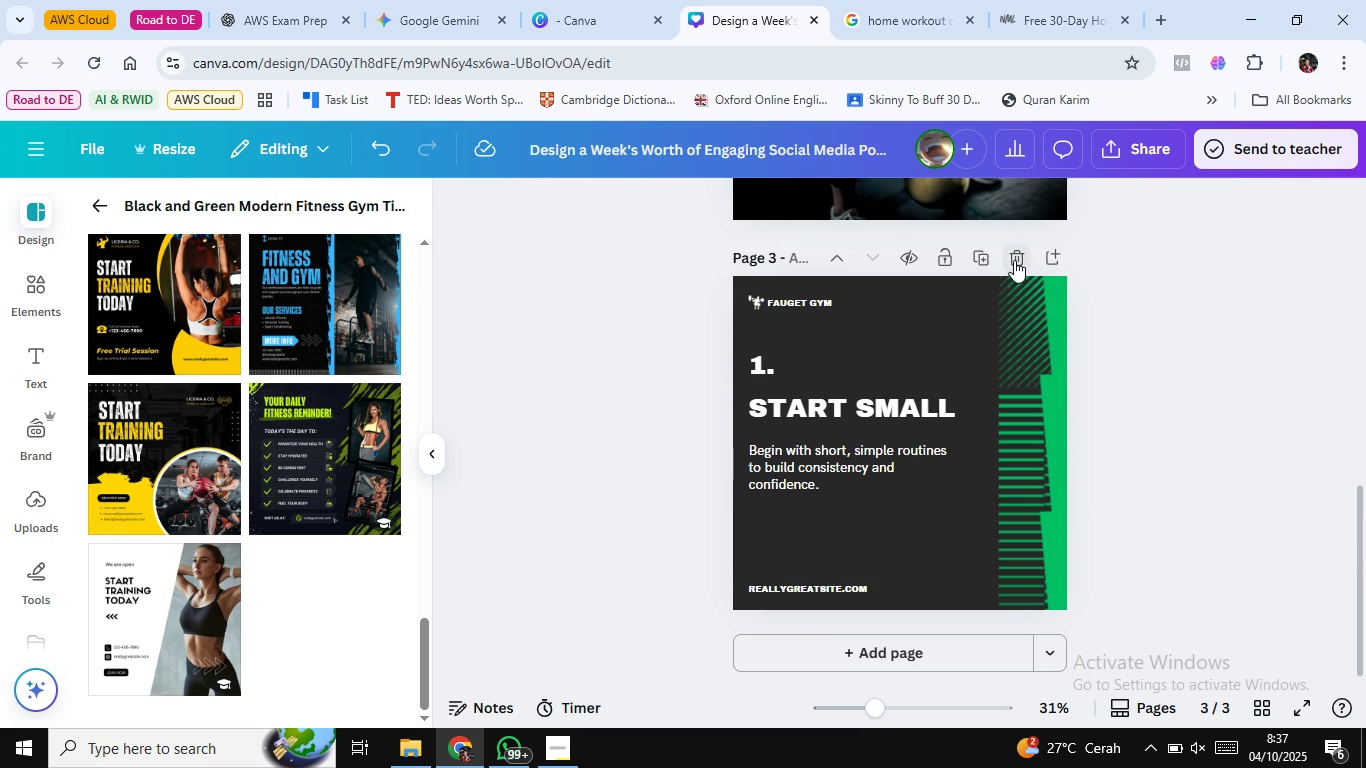 
left_click([1013, 260])
 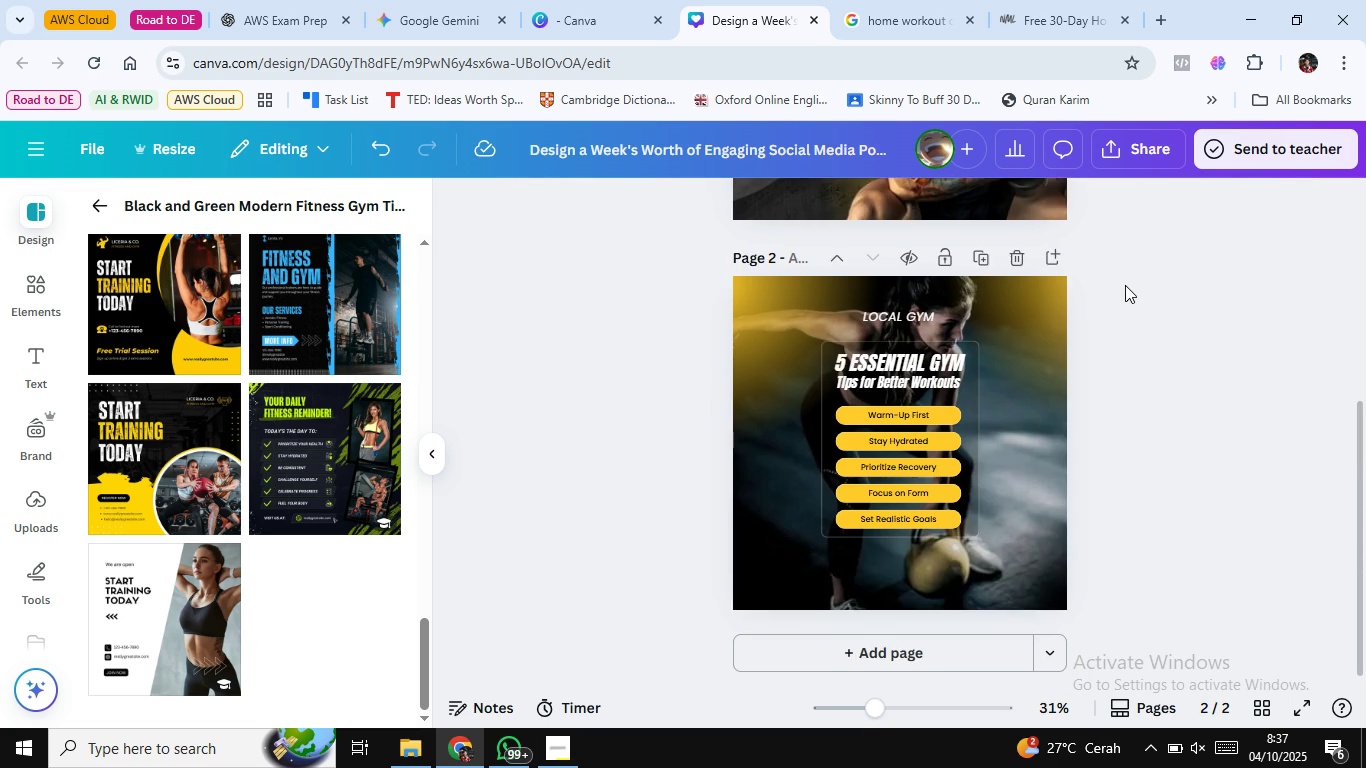 
scroll: coordinate [1124, 285], scroll_direction: up, amount: 1.0